 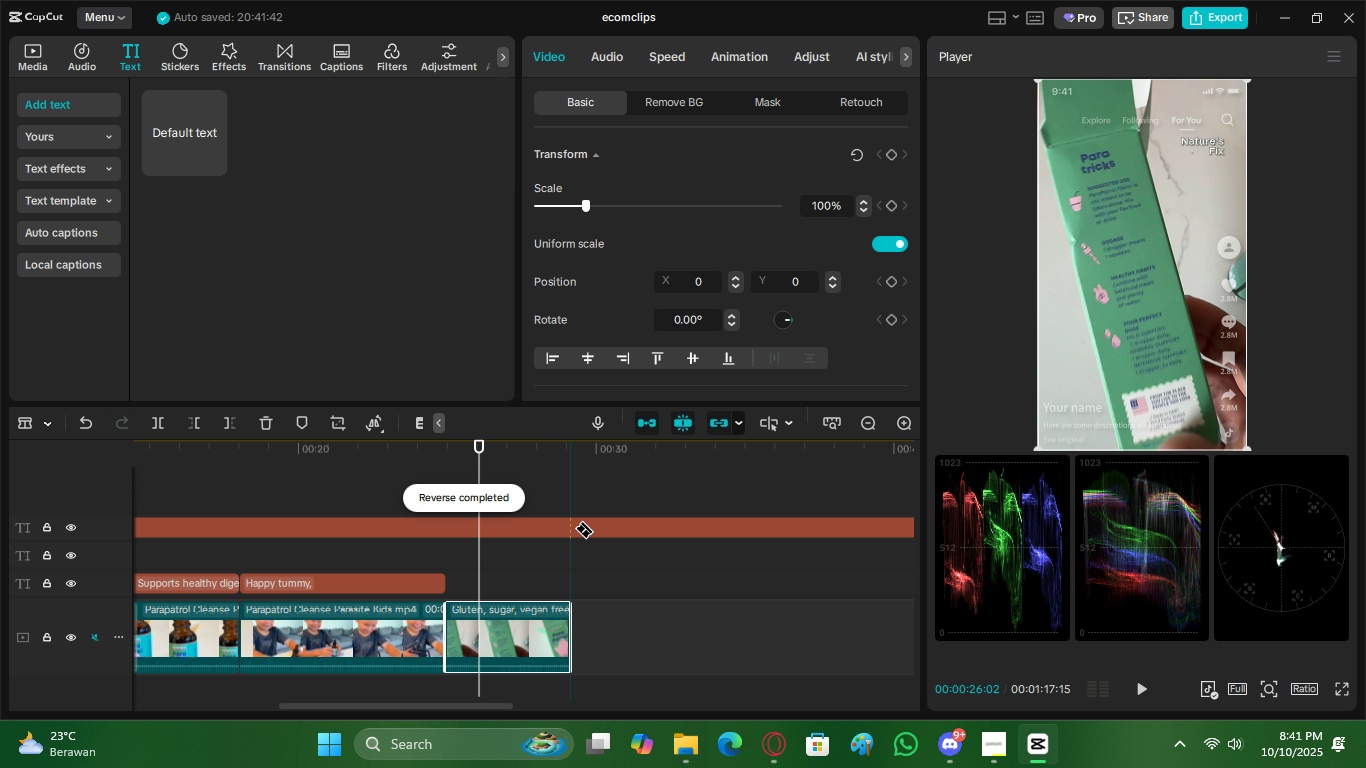 
left_click([574, 528])
 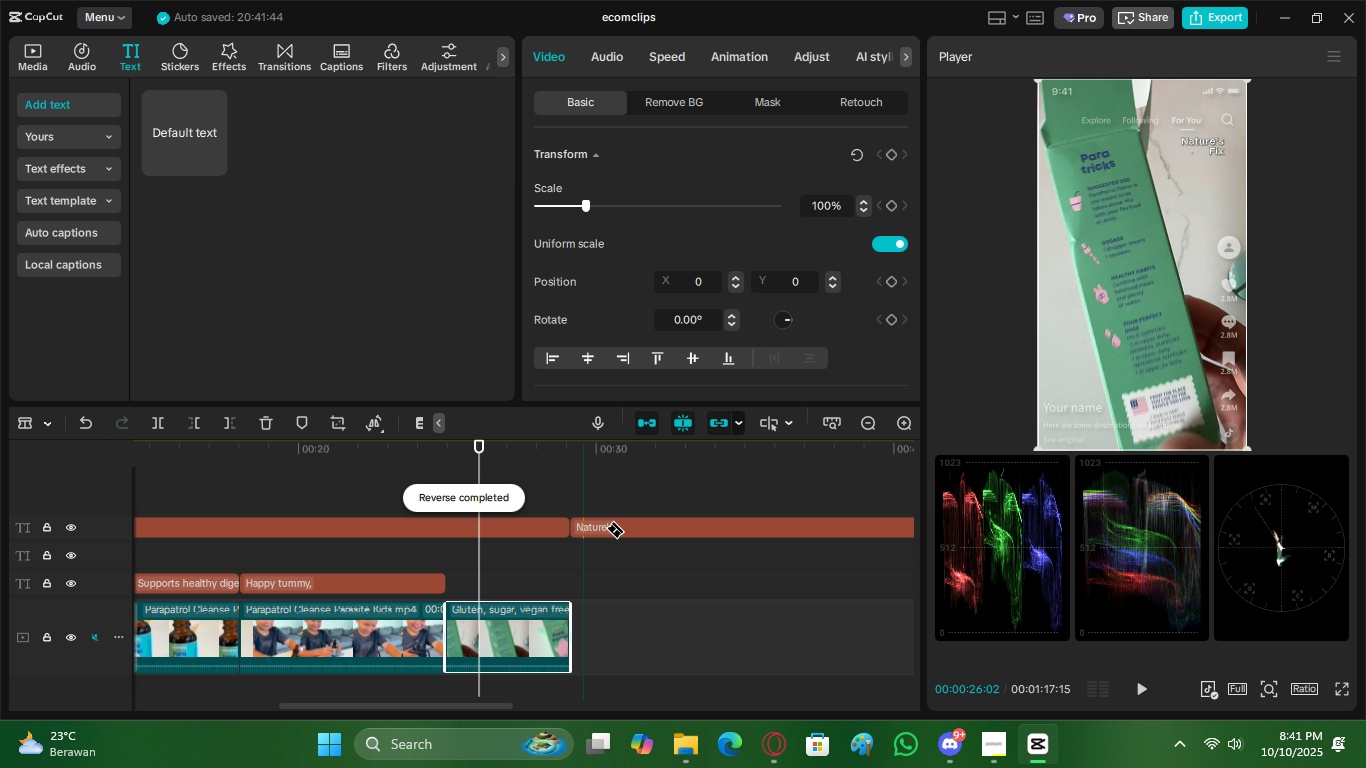 
key(V)
 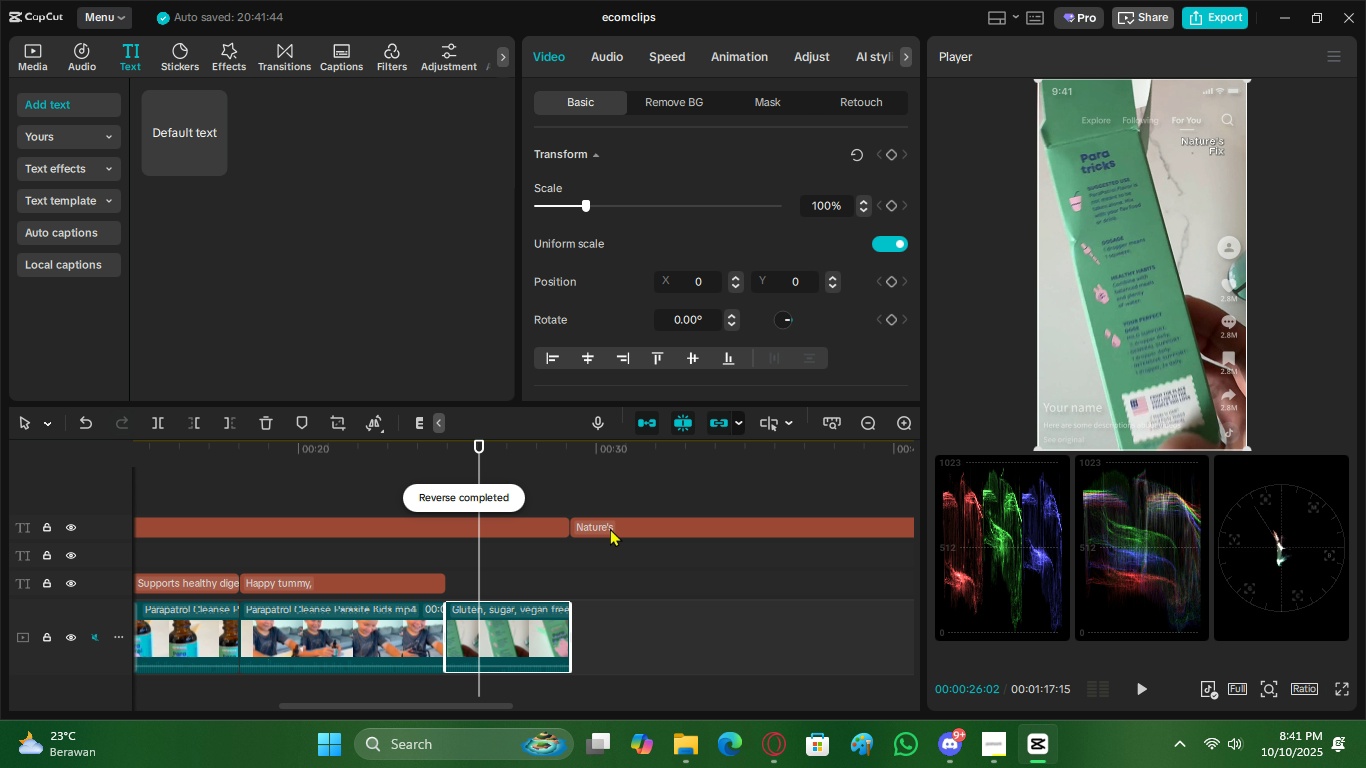 
double_click([610, 528])
 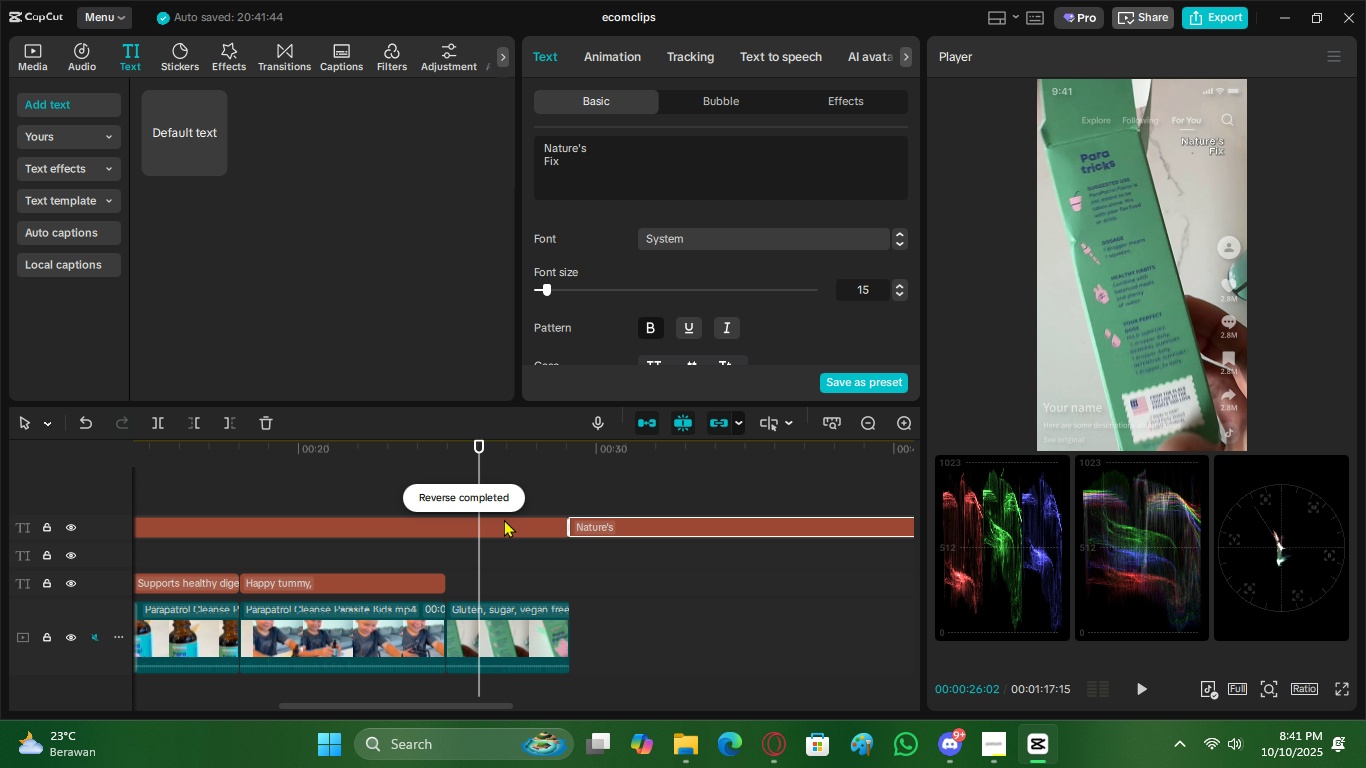 
key(X)
 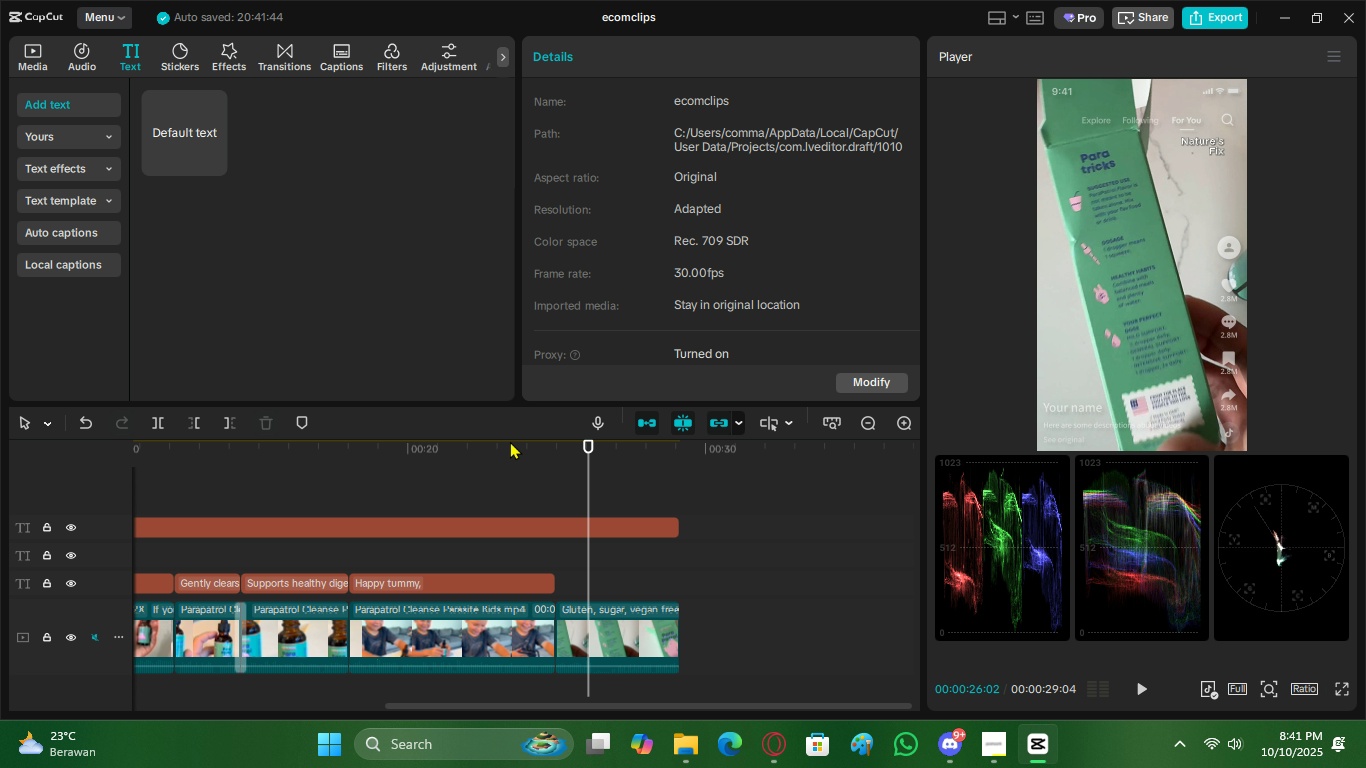 
left_click_drag(start_coordinate=[523, 435], to_coordinate=[530, 438])
 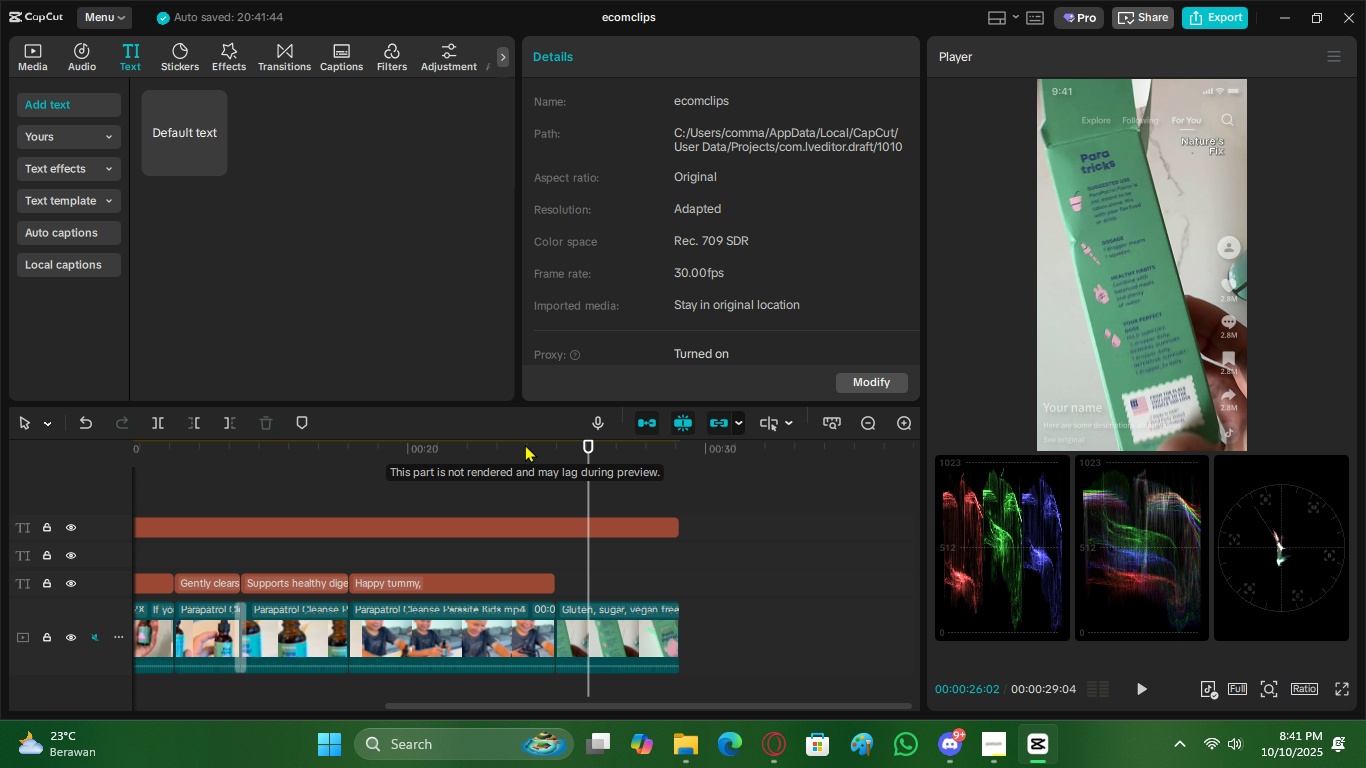 
left_click_drag(start_coordinate=[525, 444], to_coordinate=[706, 471])
 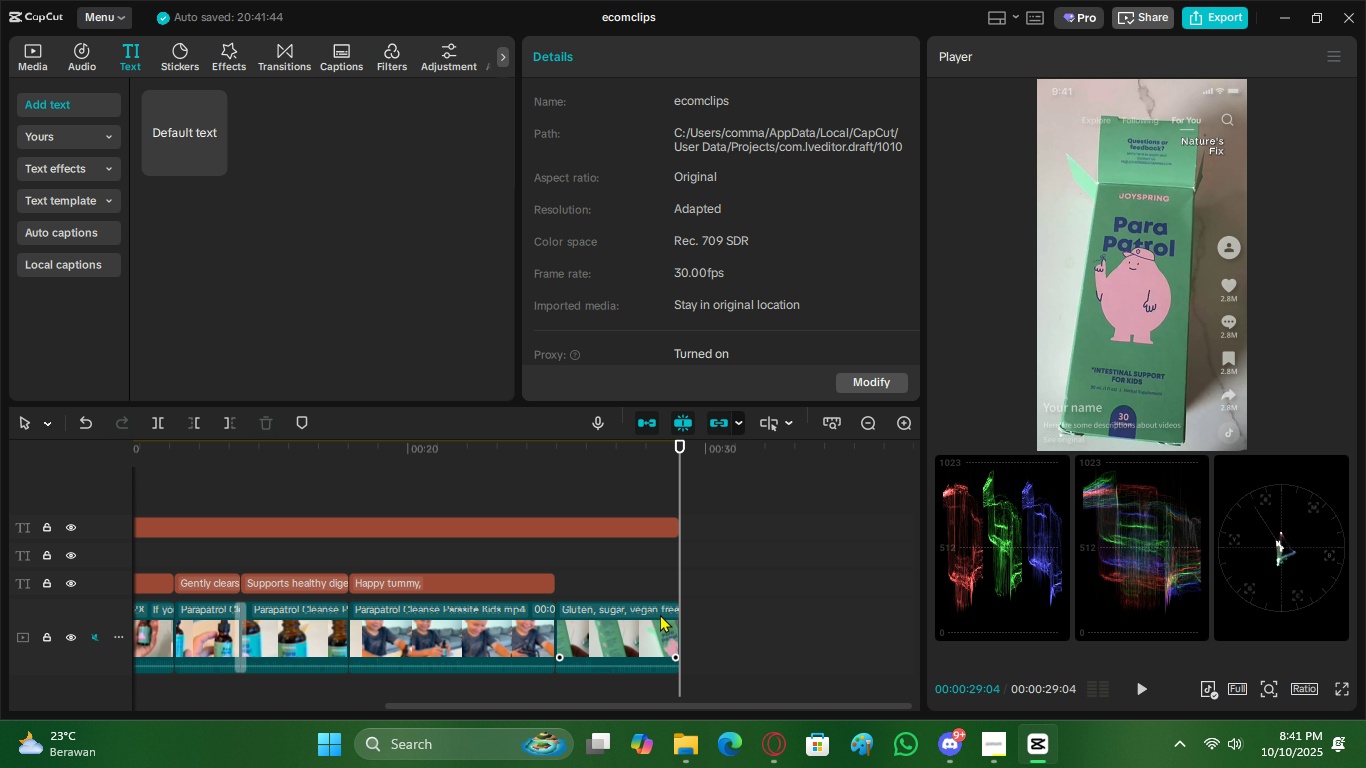 
left_click([660, 614])
 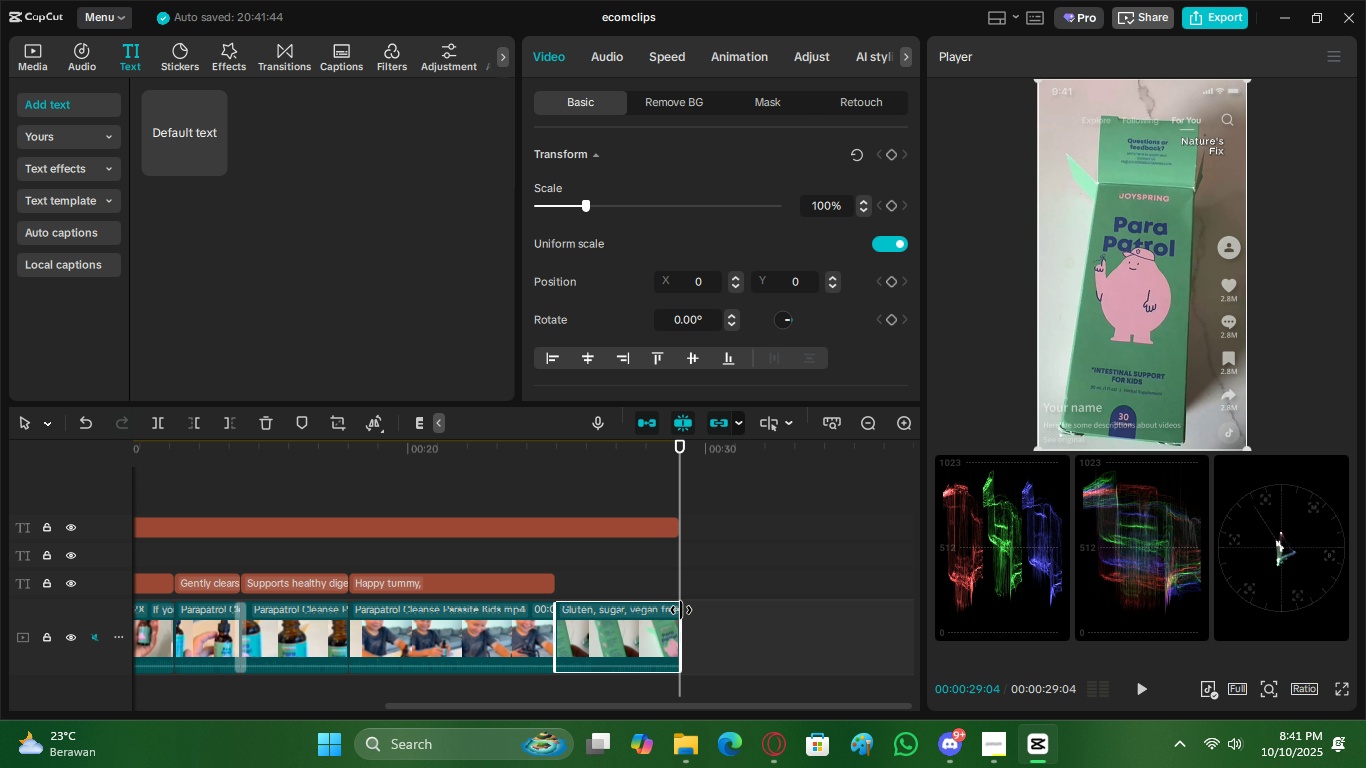 
left_click_drag(start_coordinate=[681, 610], to_coordinate=[676, 601])
 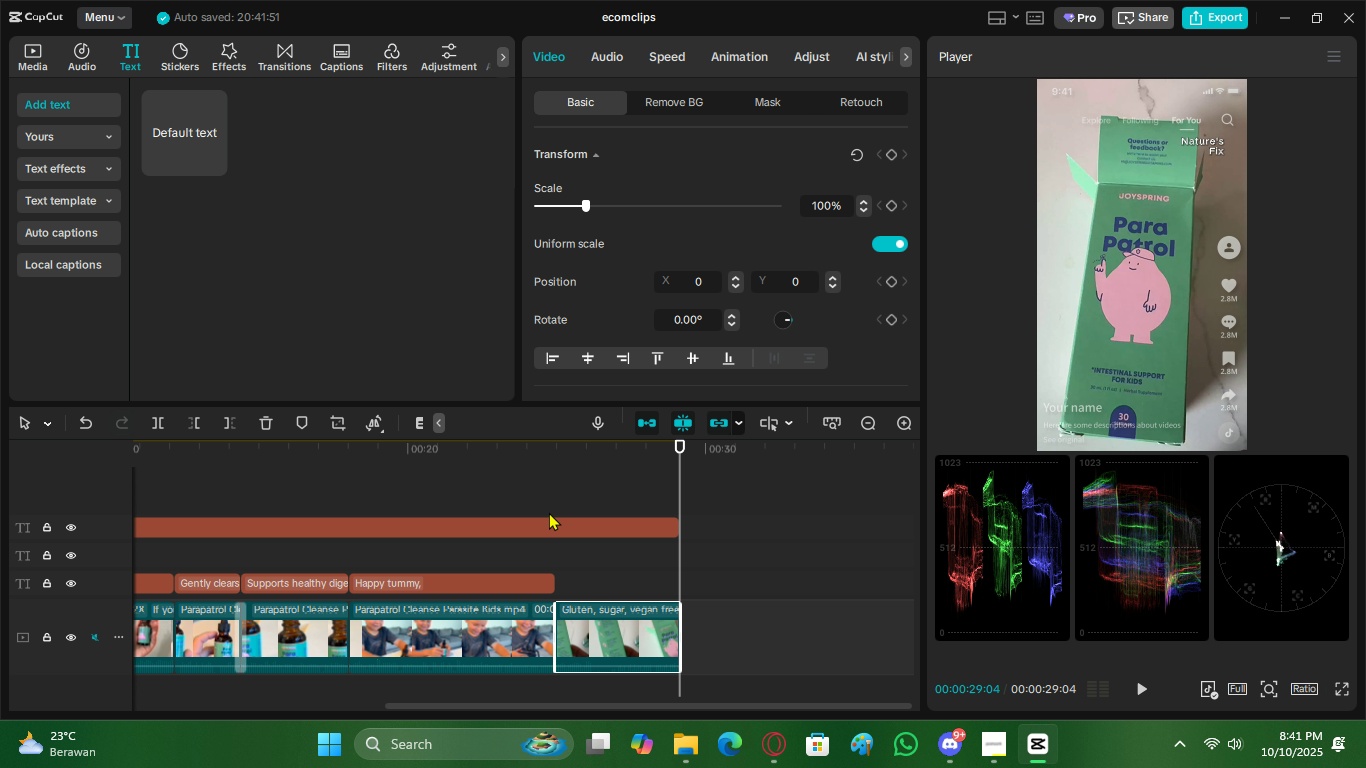 
left_click([549, 512])
 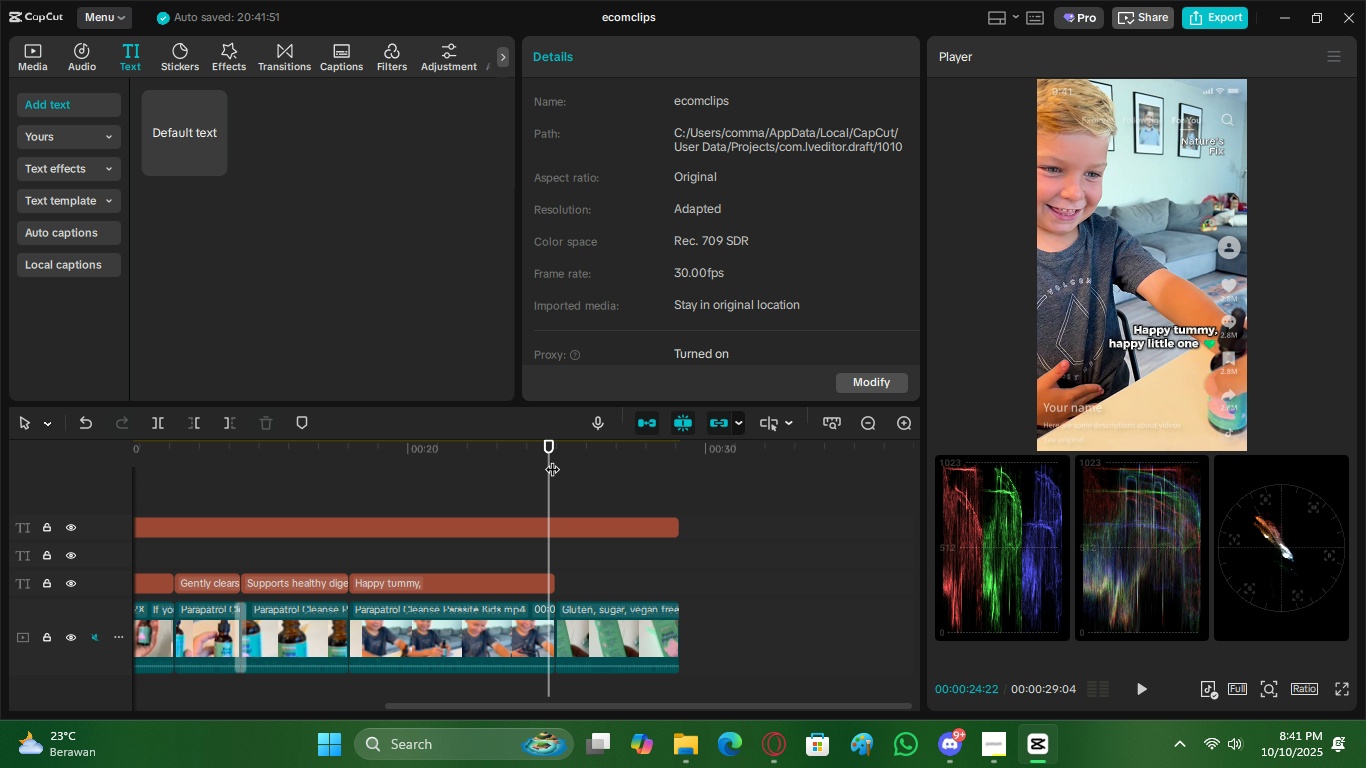 
key(Space)
 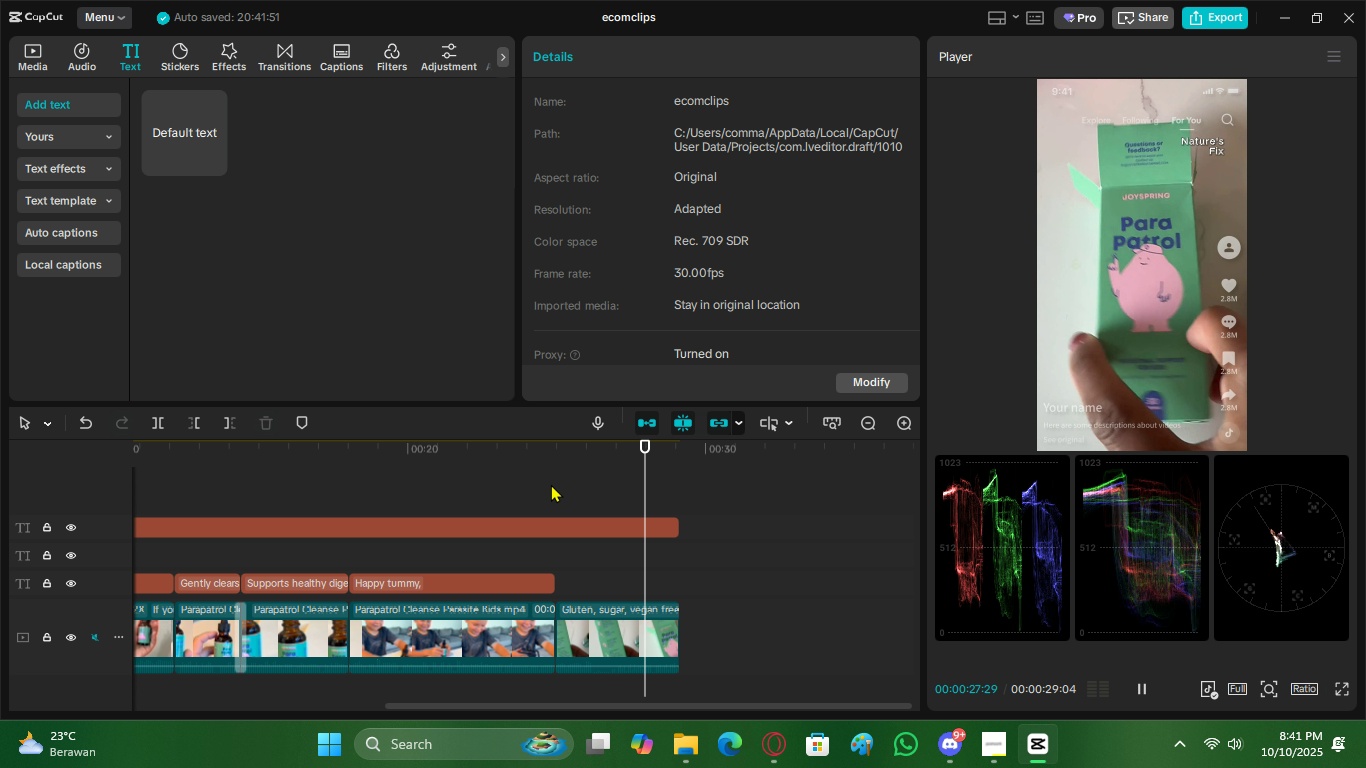 
key(Space)
 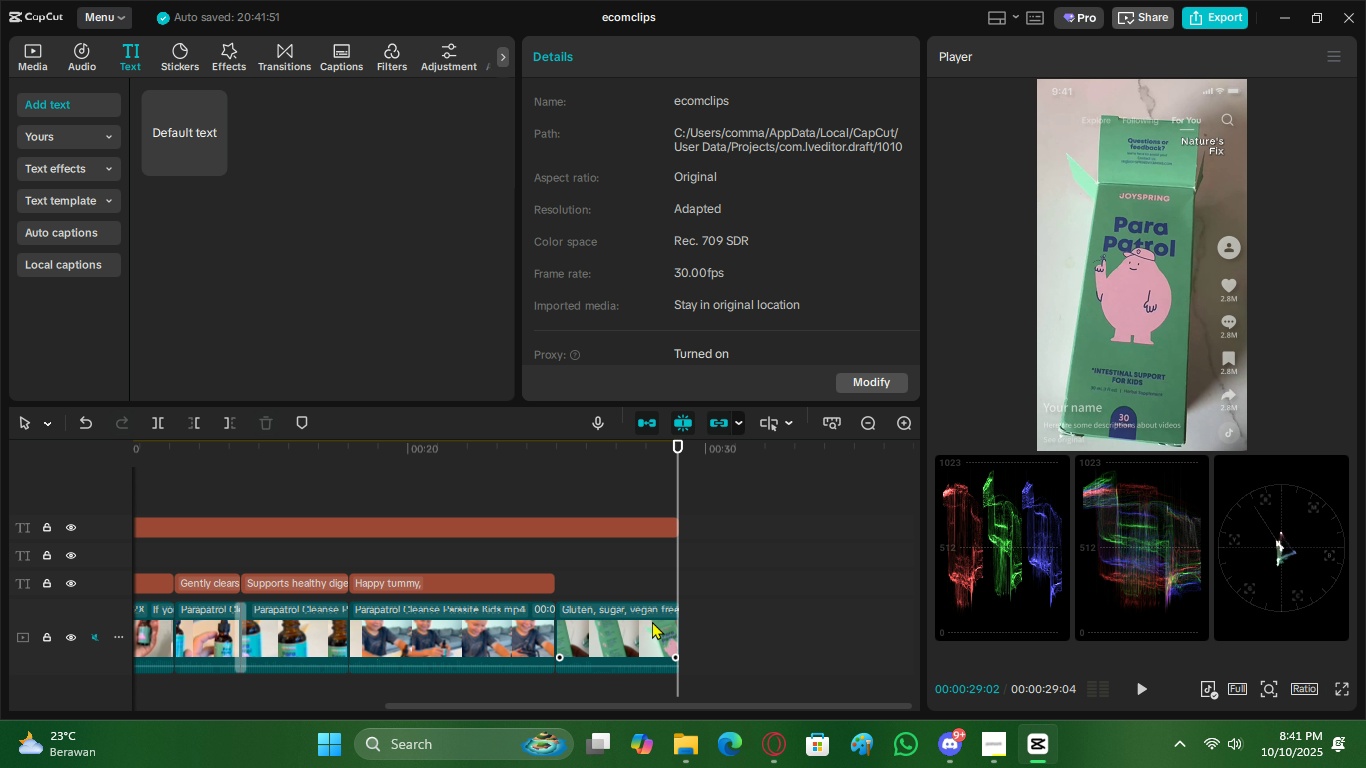 
left_click([652, 621])
 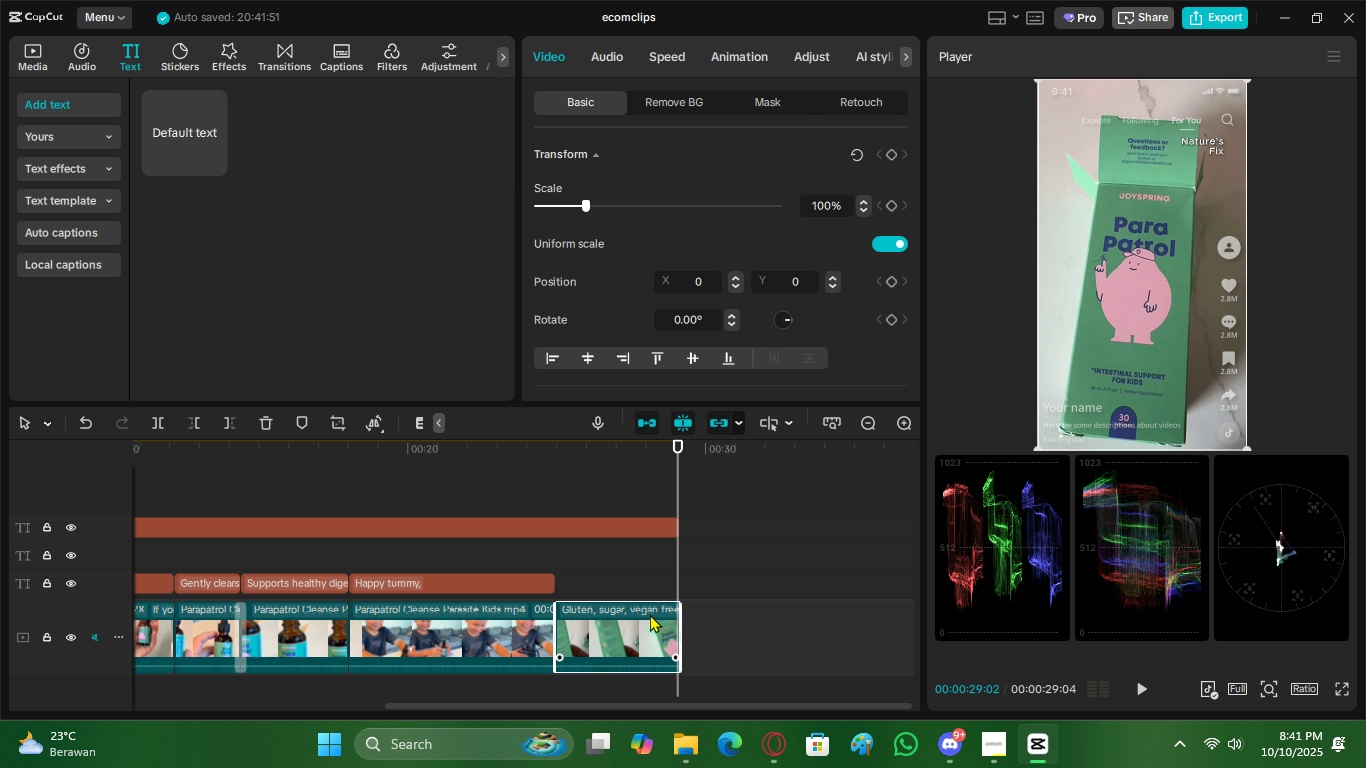 
right_click([650, 614])
 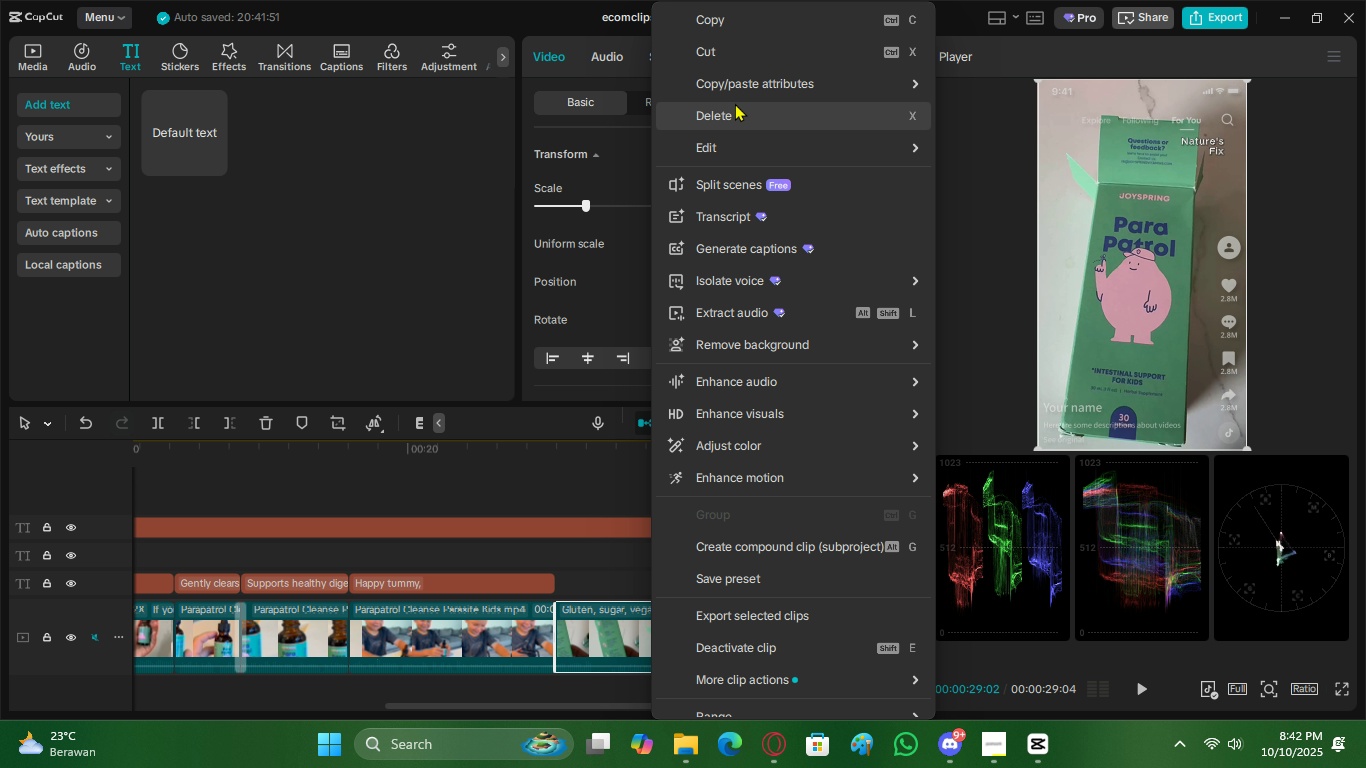 
left_click([614, 611])
 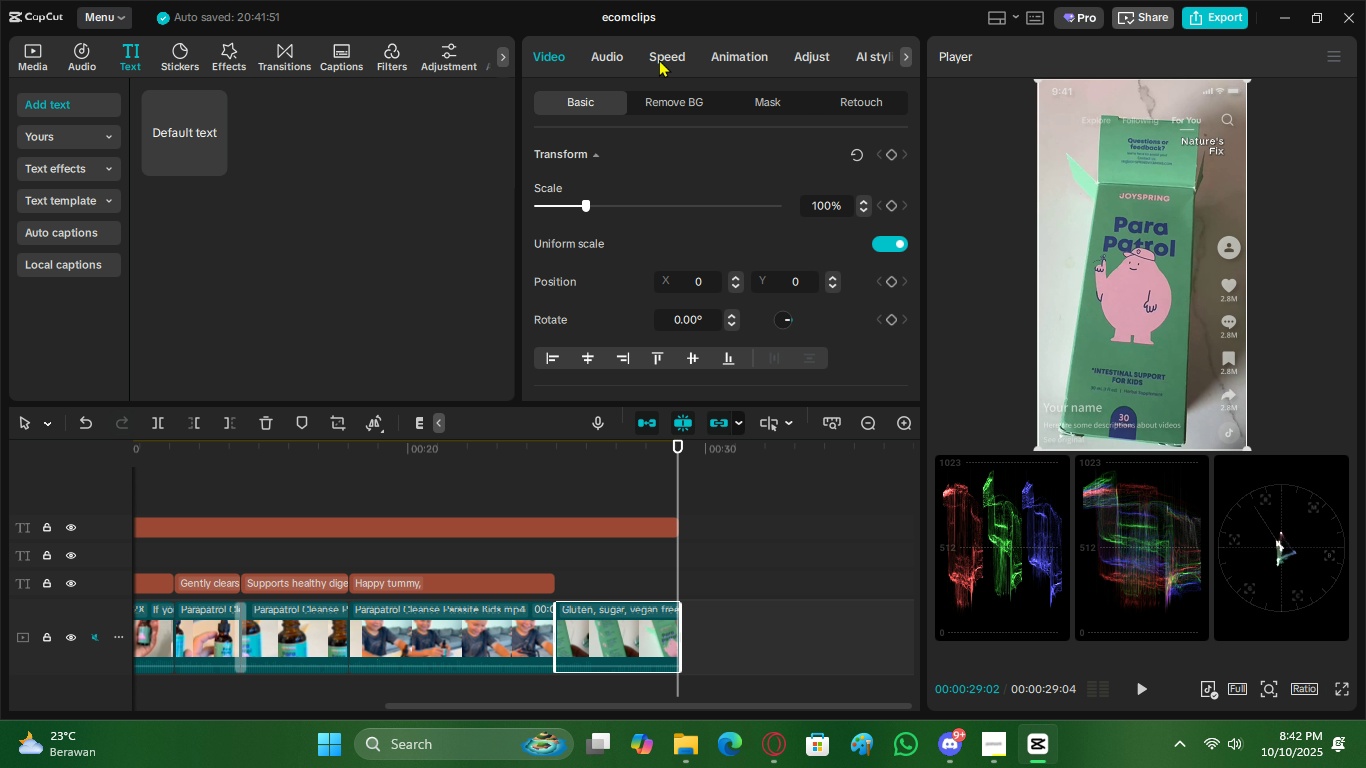 
left_click([659, 59])
 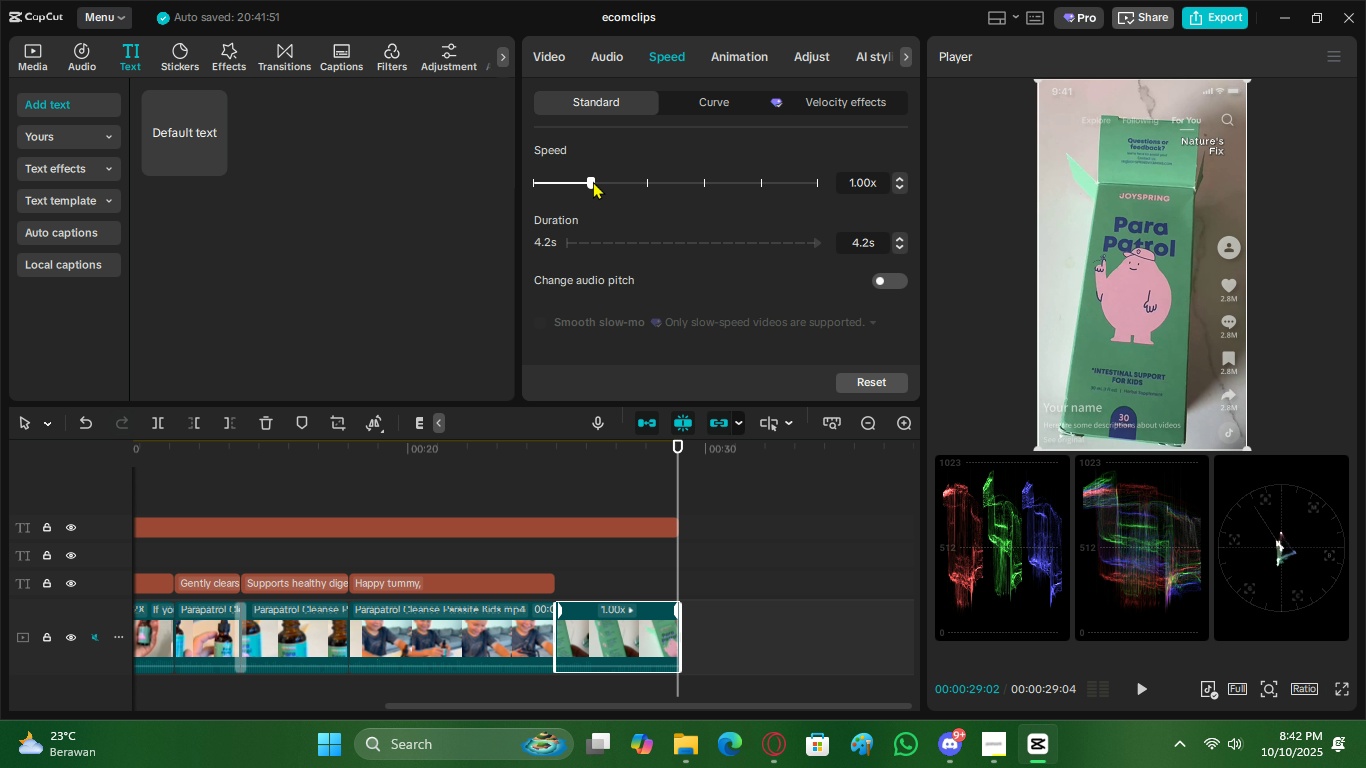 
left_click_drag(start_coordinate=[590, 181], to_coordinate=[573, 179])
 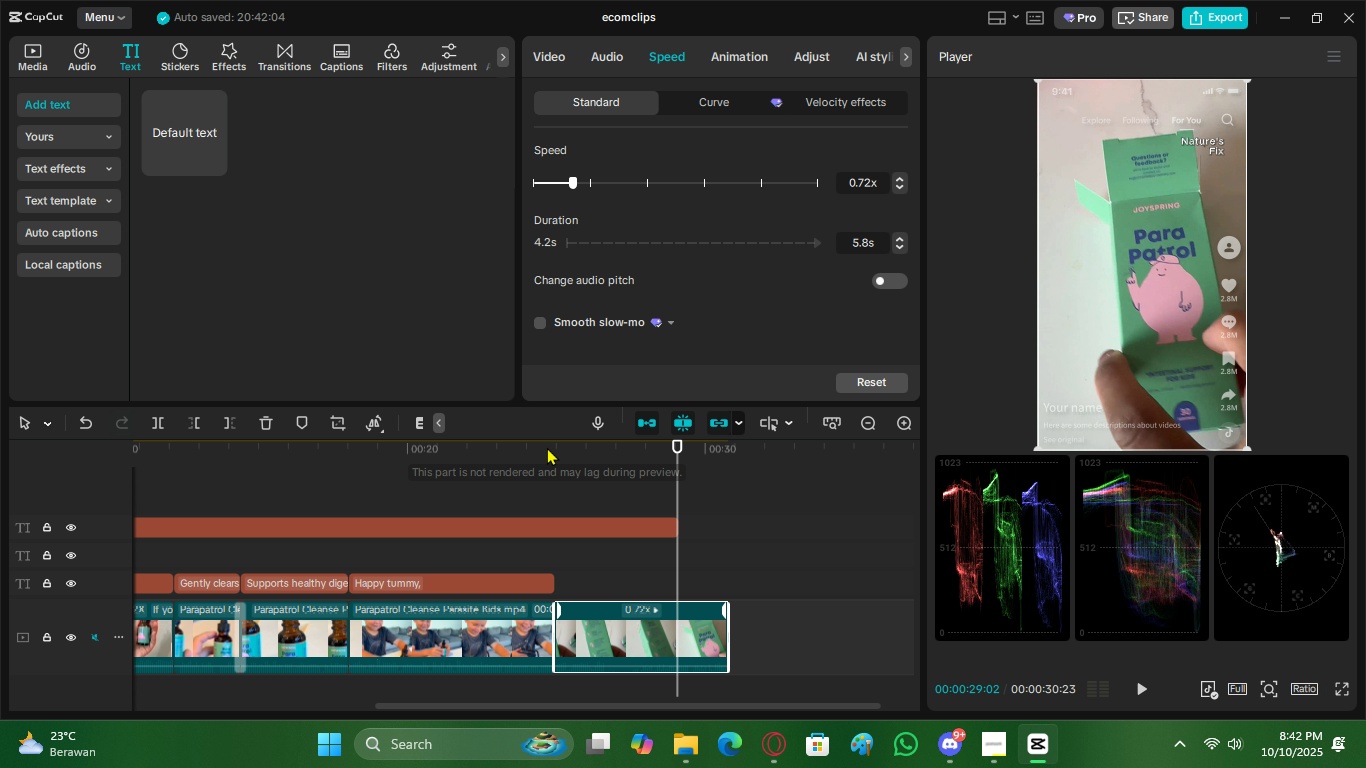 
left_click([547, 447])
 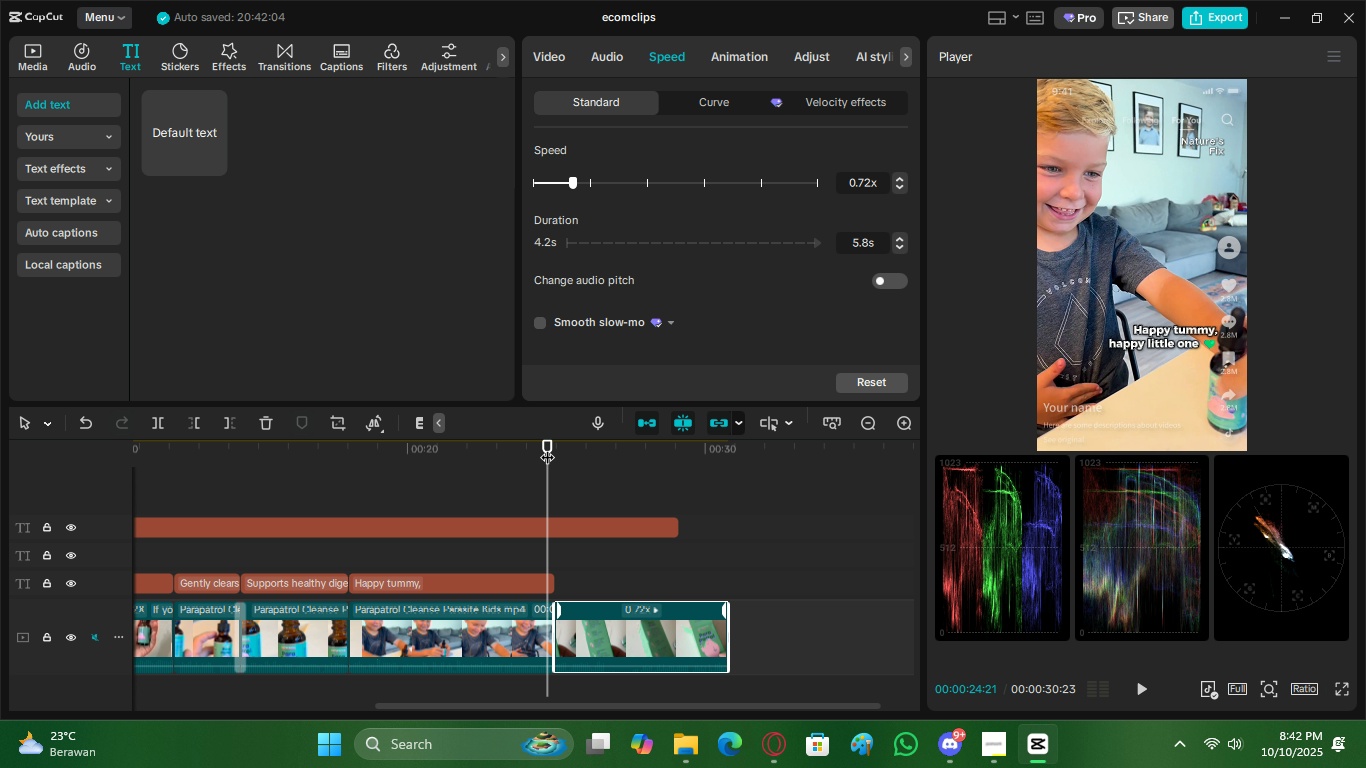 
key(Space)
 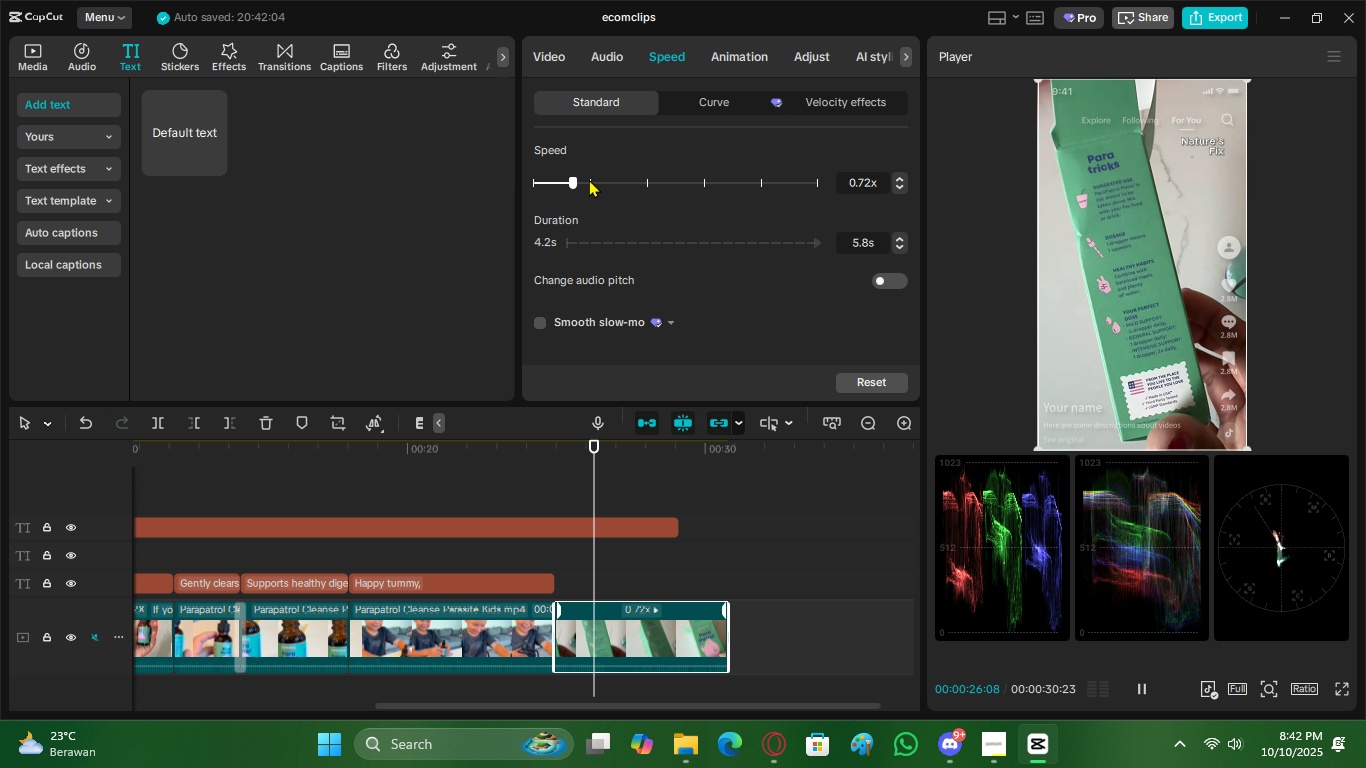 
left_click_drag(start_coordinate=[571, 180], to_coordinate=[582, 180])
 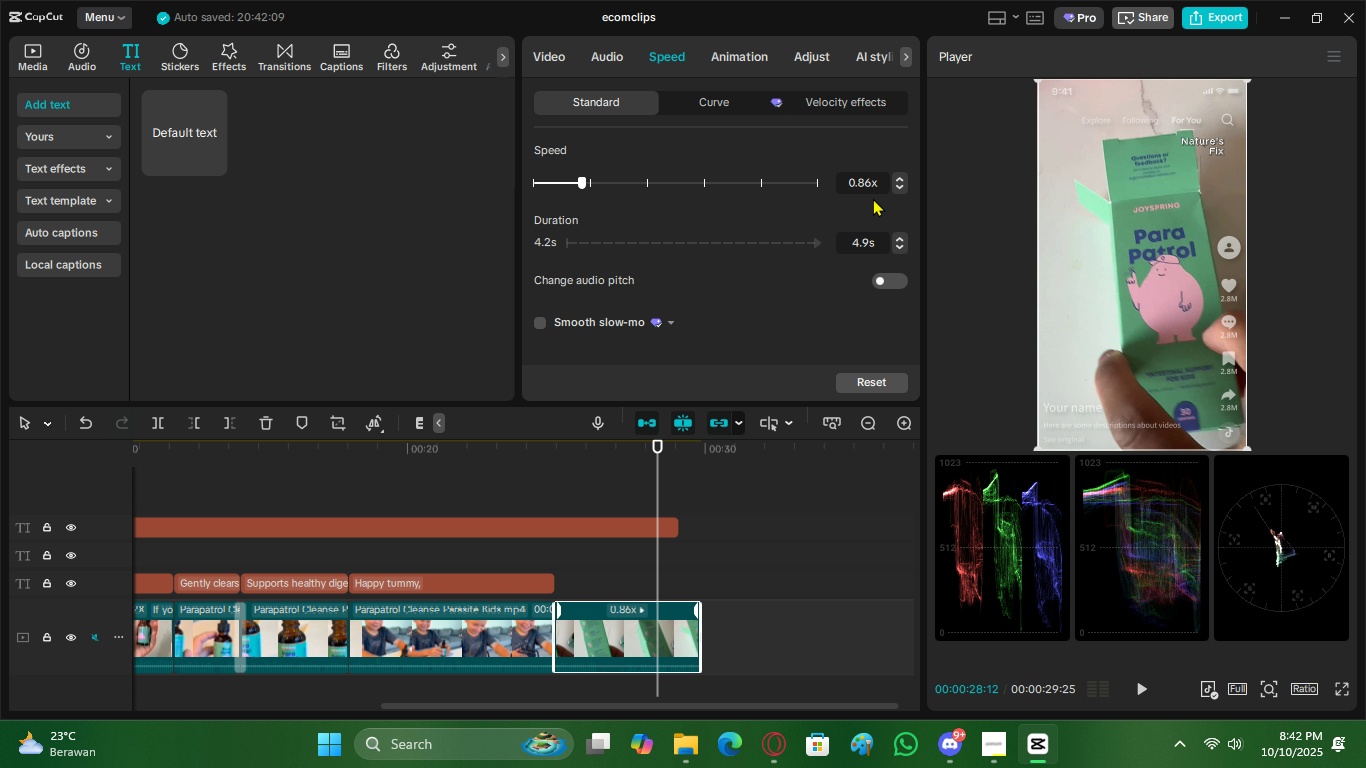 
left_click([906, 175])
 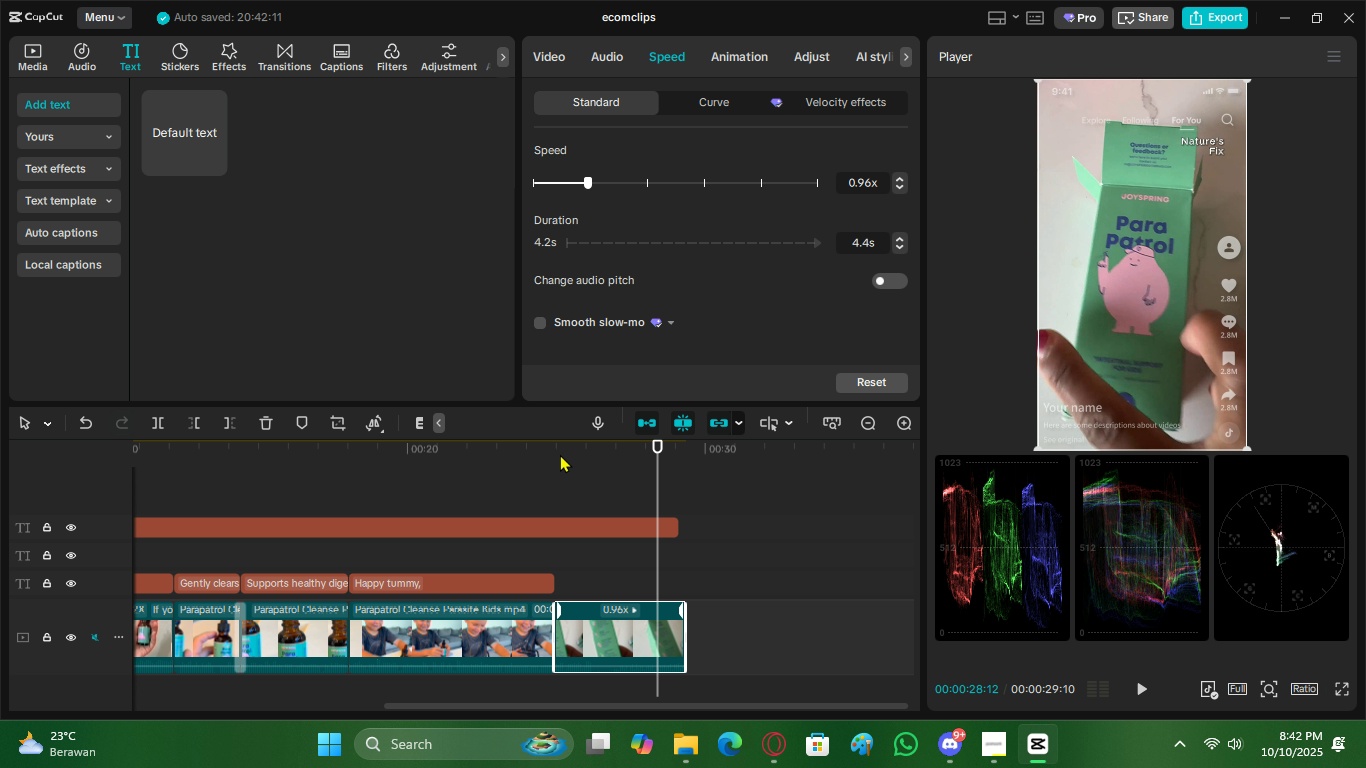 
key(Space)
 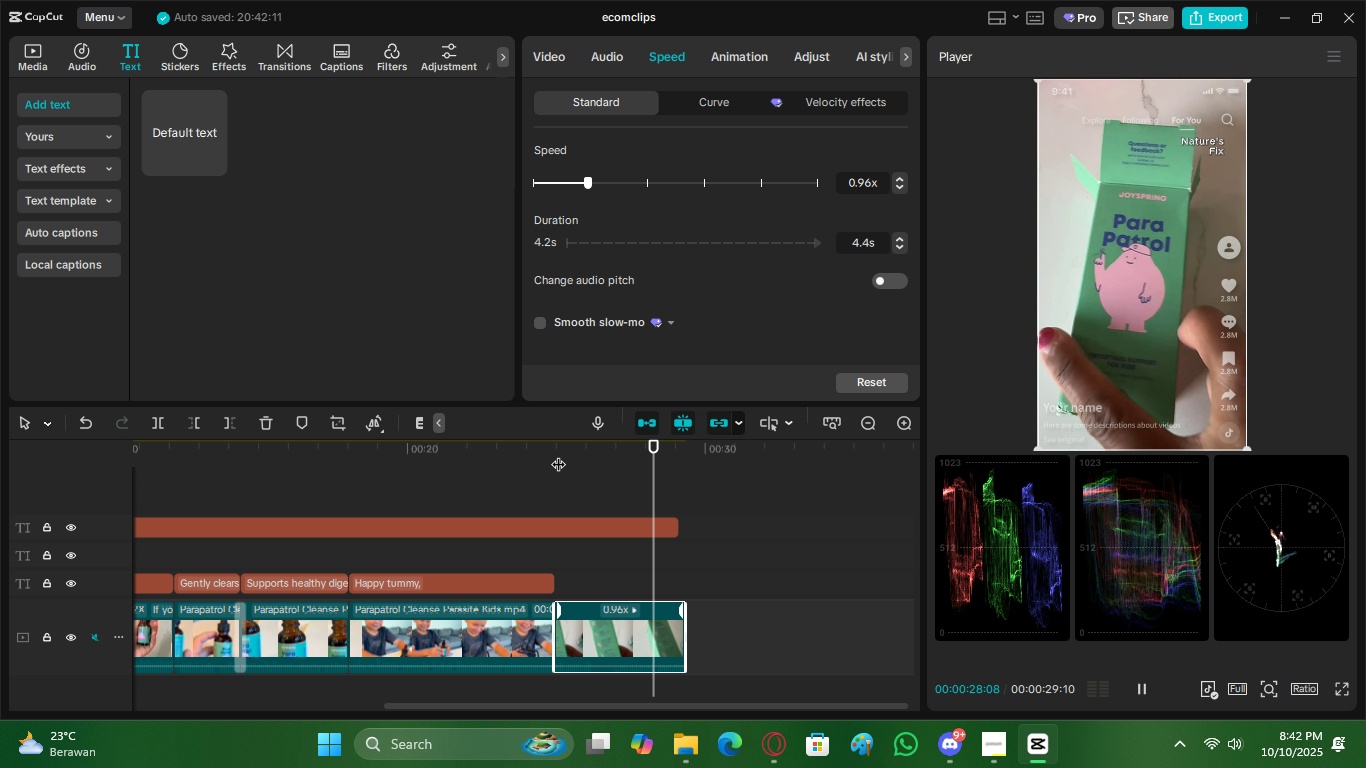 
key(Space)
 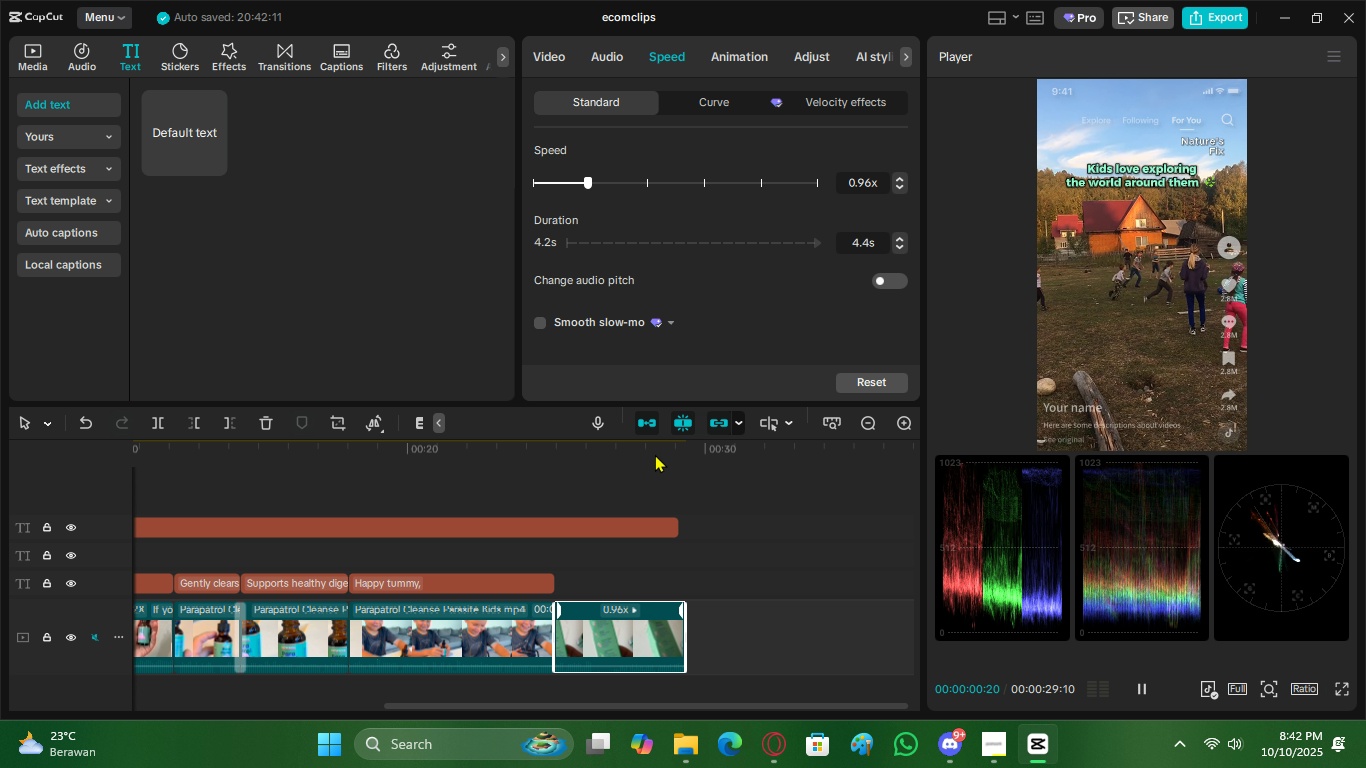 
left_click([655, 454])
 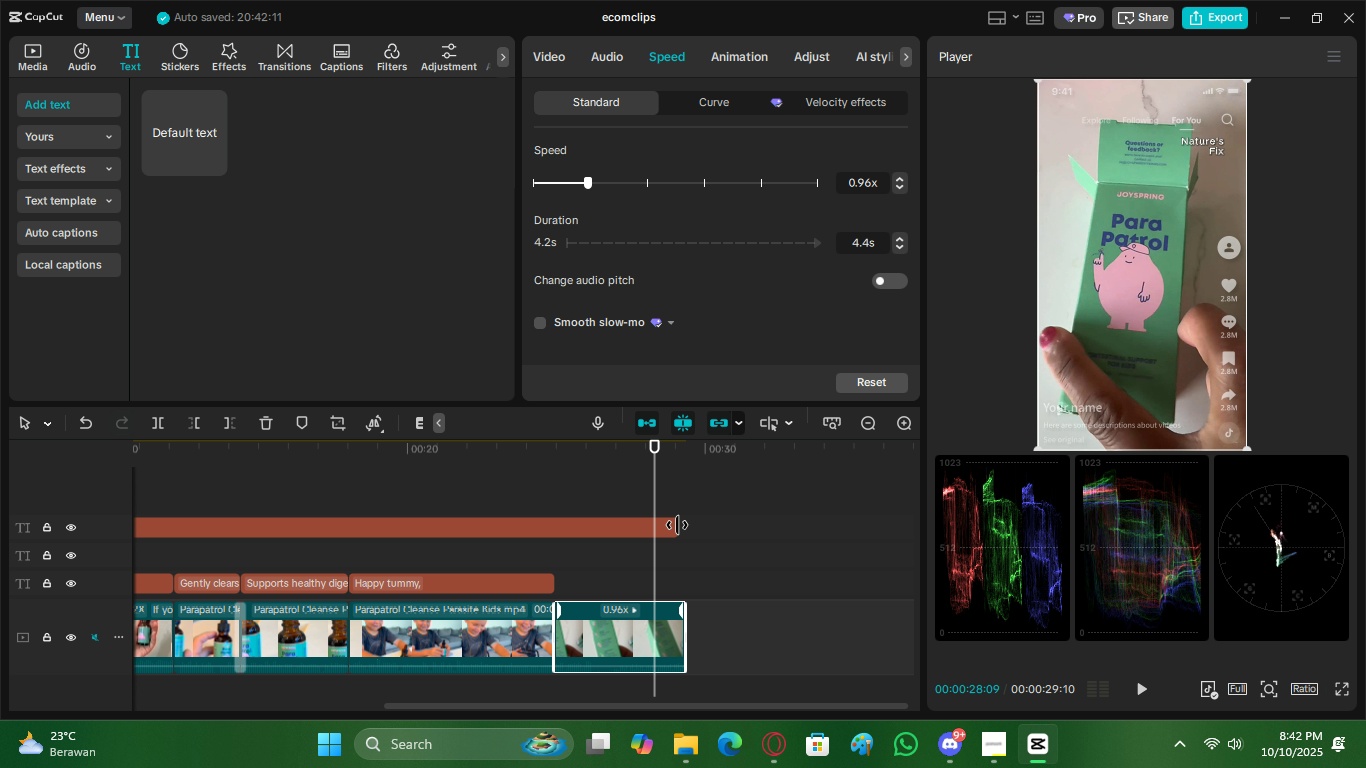 
left_click_drag(start_coordinate=[677, 525], to_coordinate=[682, 525])
 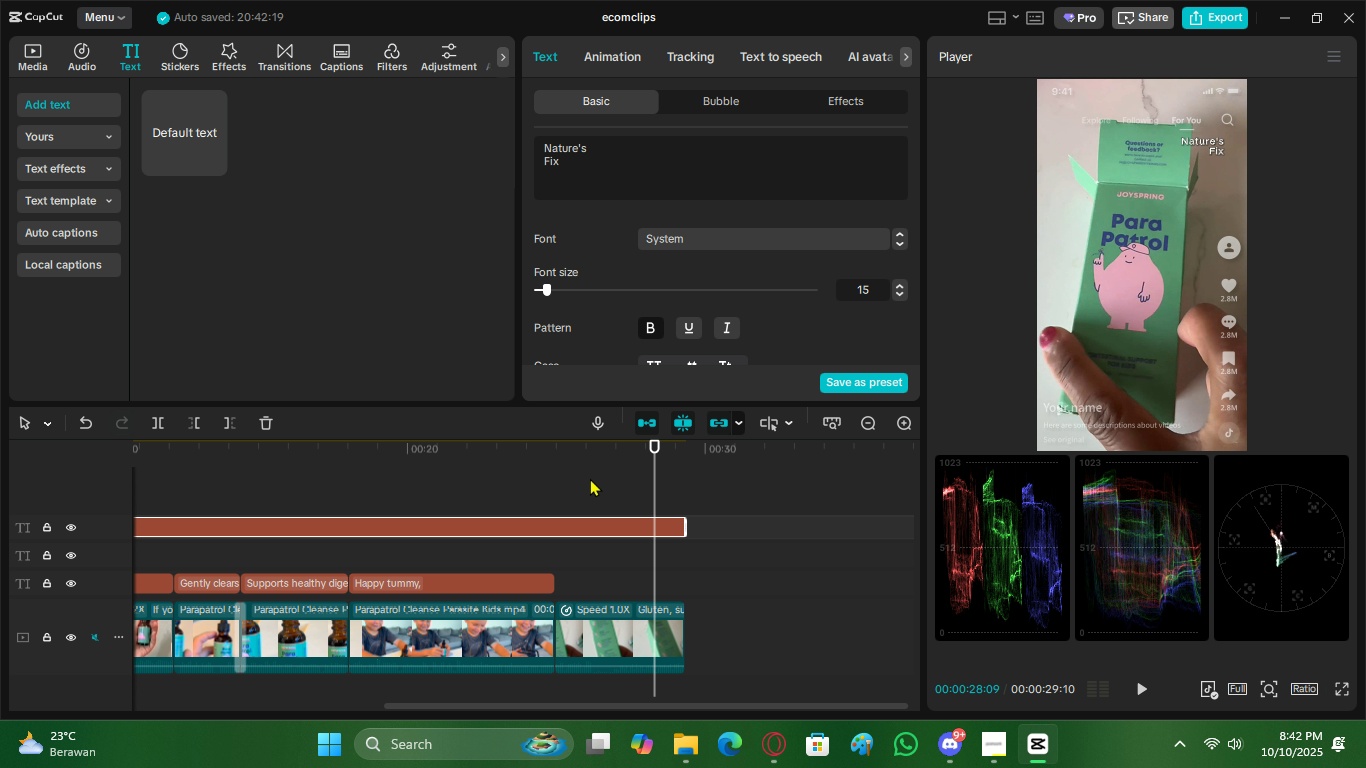 
left_click([590, 478])
 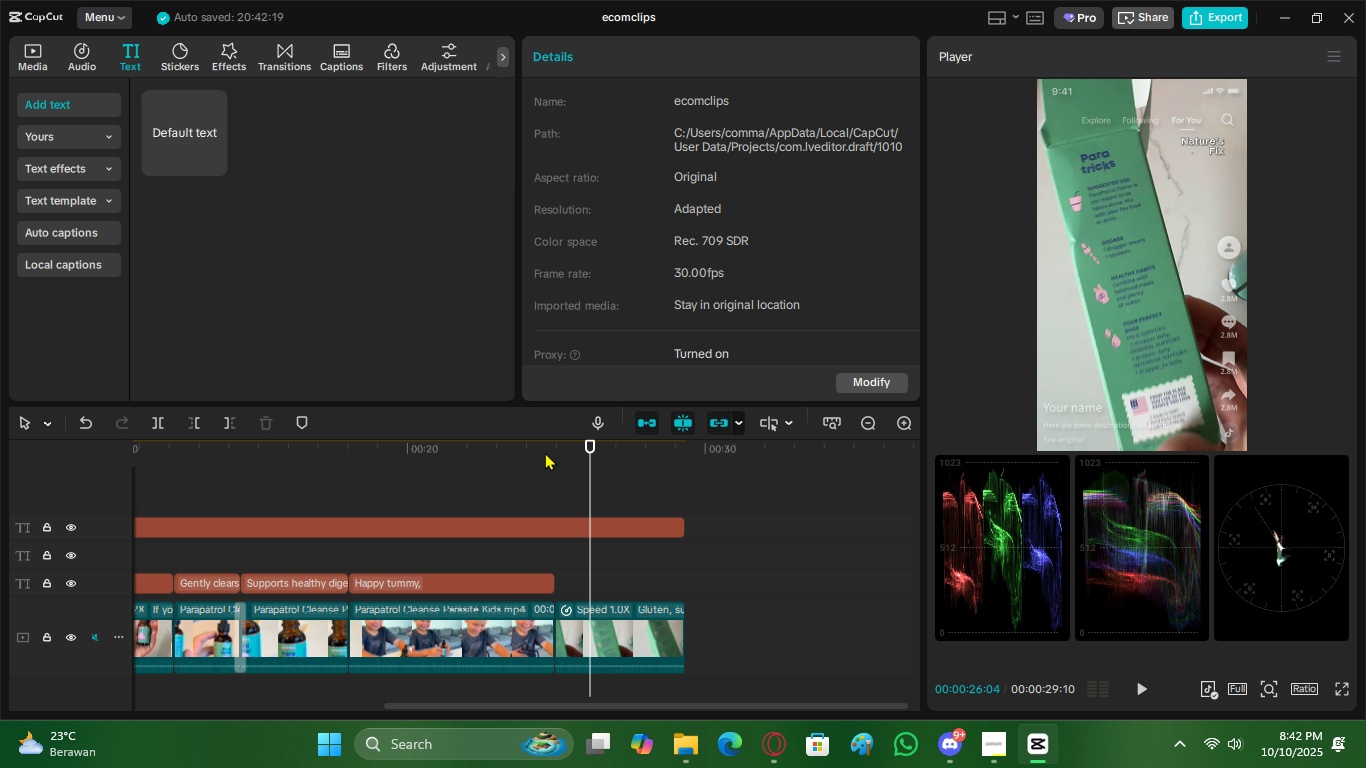 
left_click_drag(start_coordinate=[545, 452], to_coordinate=[613, 468])
 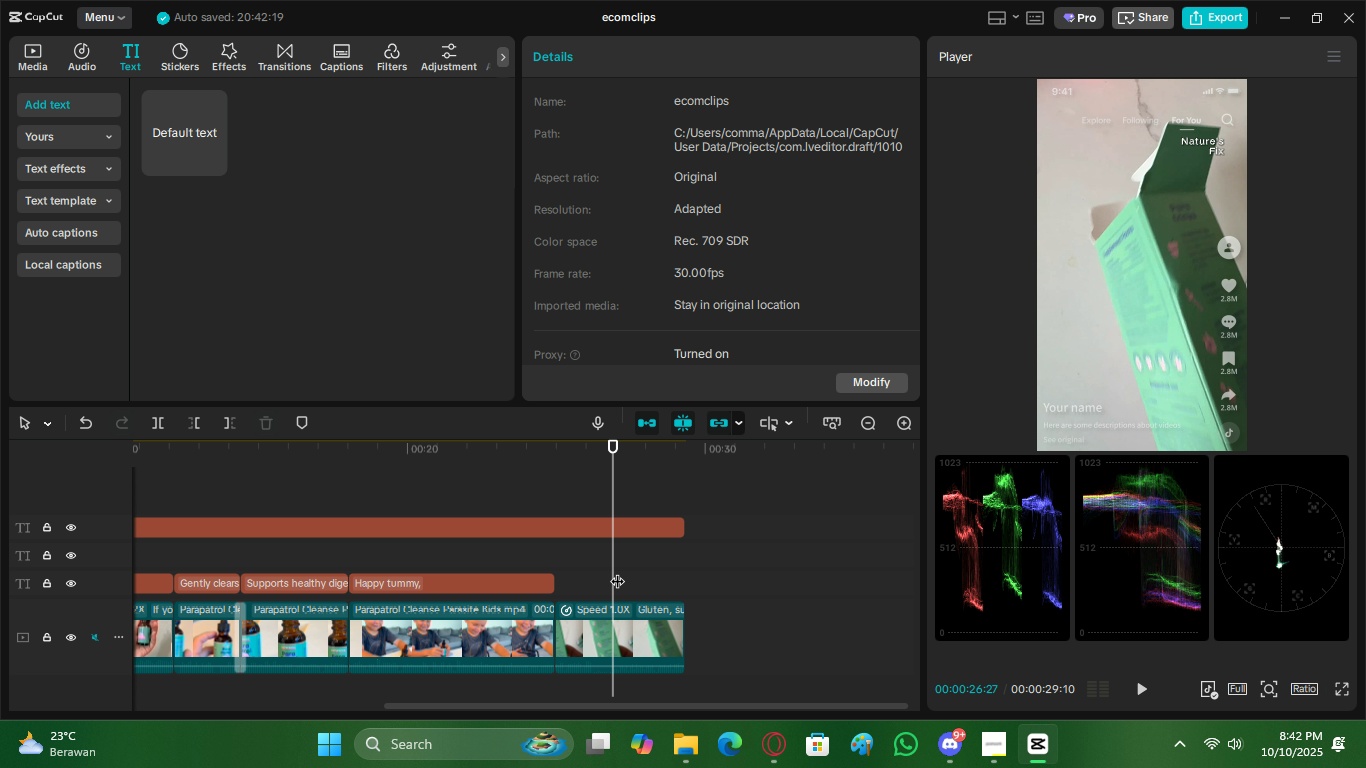 
key(C)
 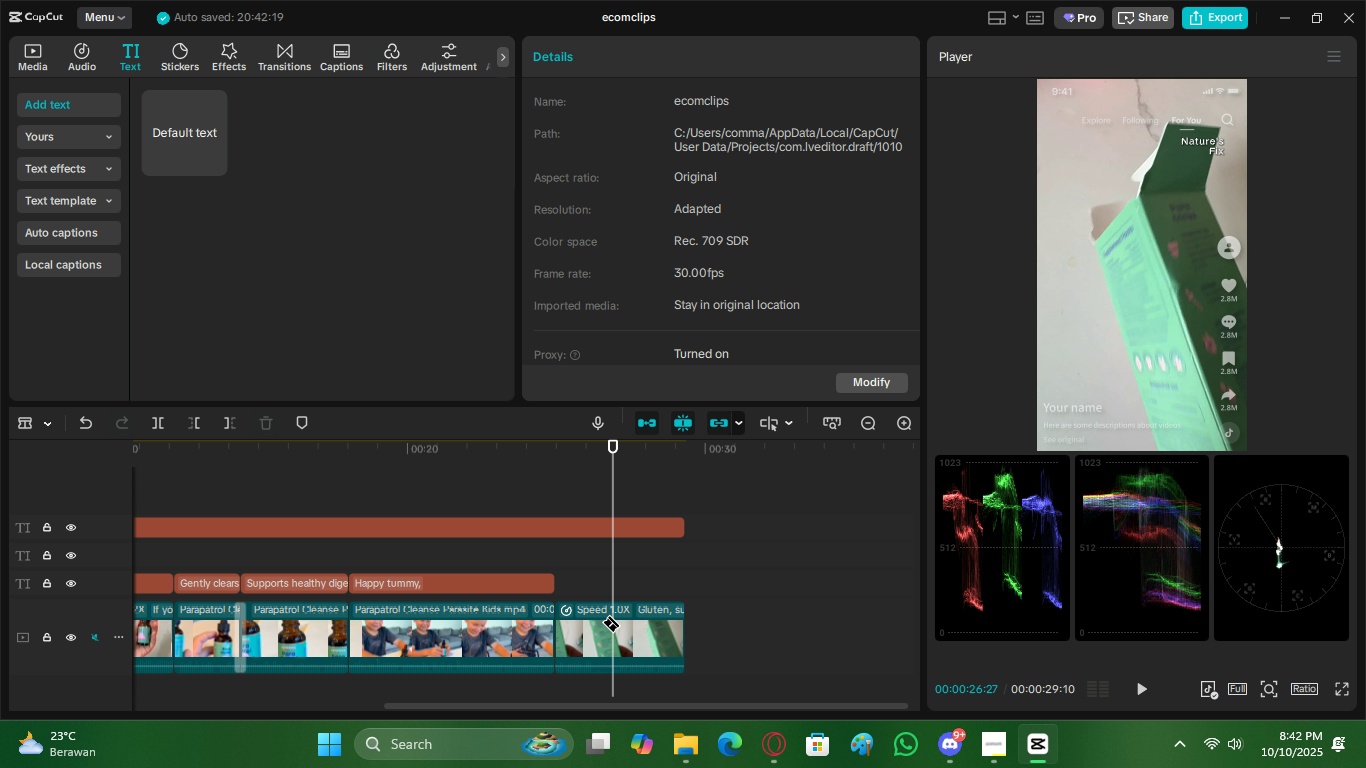 
left_click([611, 614])
 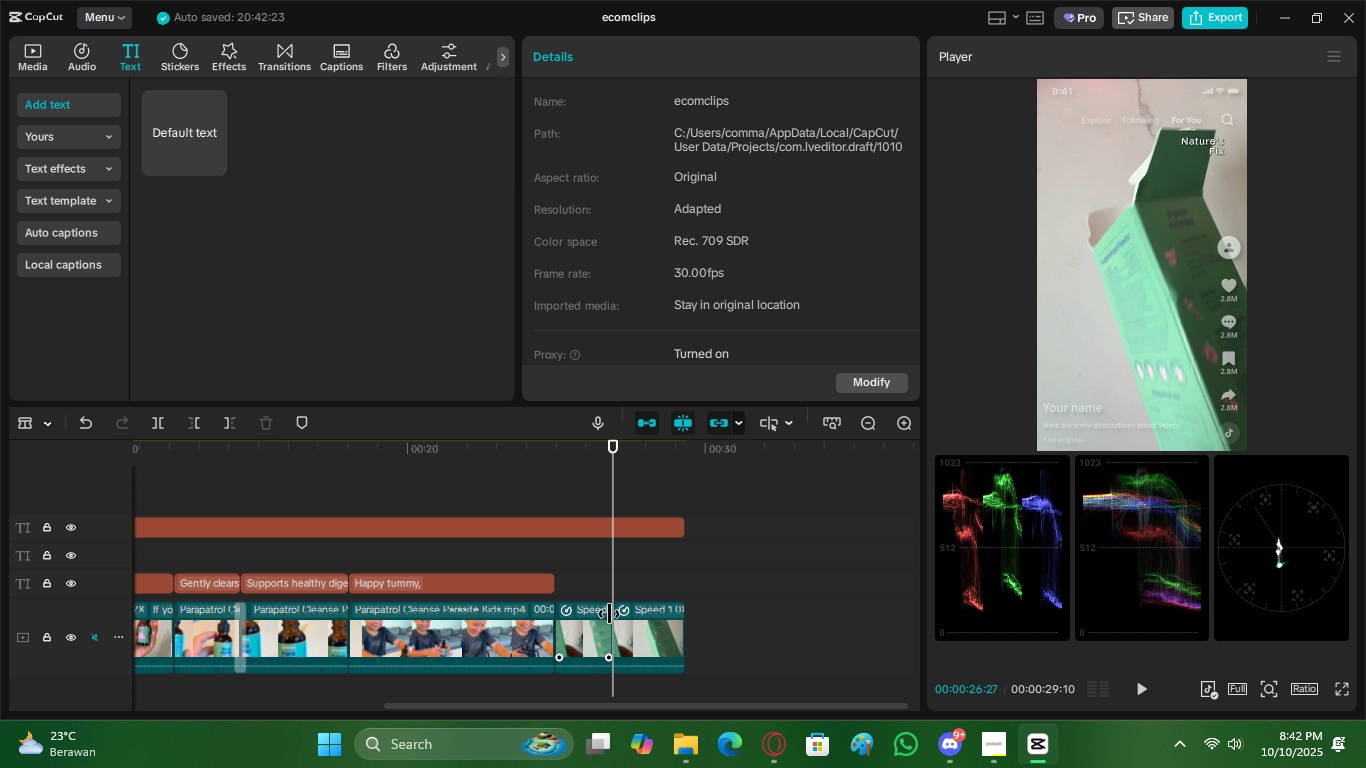 
key(V)
 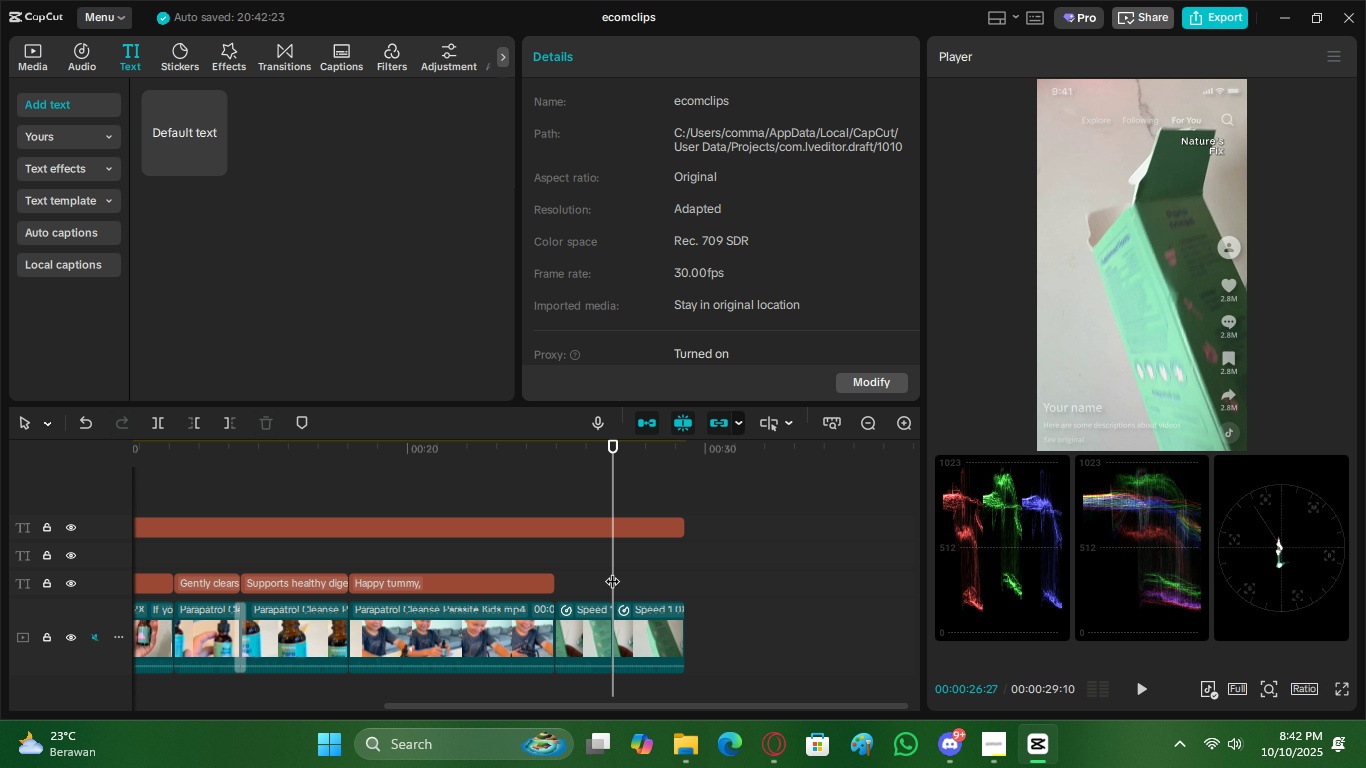 
left_click_drag(start_coordinate=[612, 571], to_coordinate=[602, 581])
 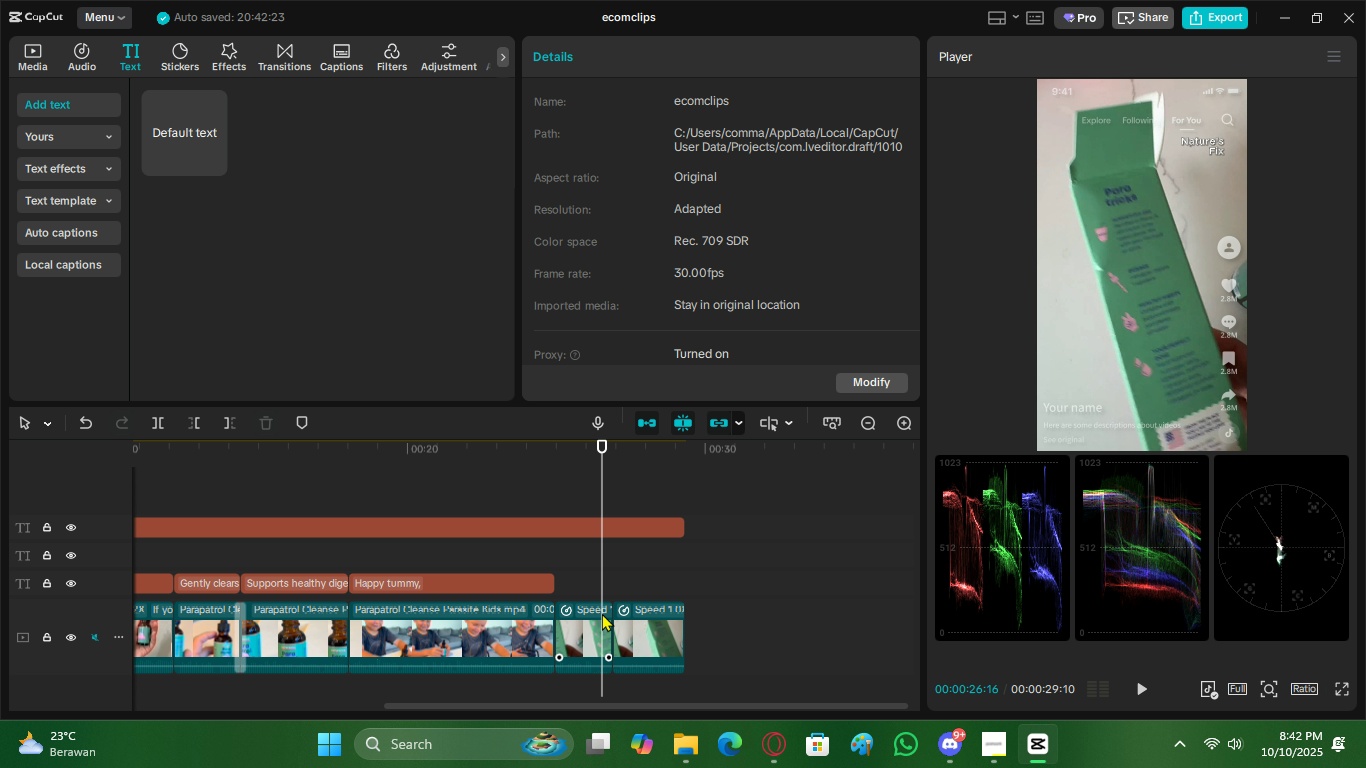 
left_click([602, 613])
 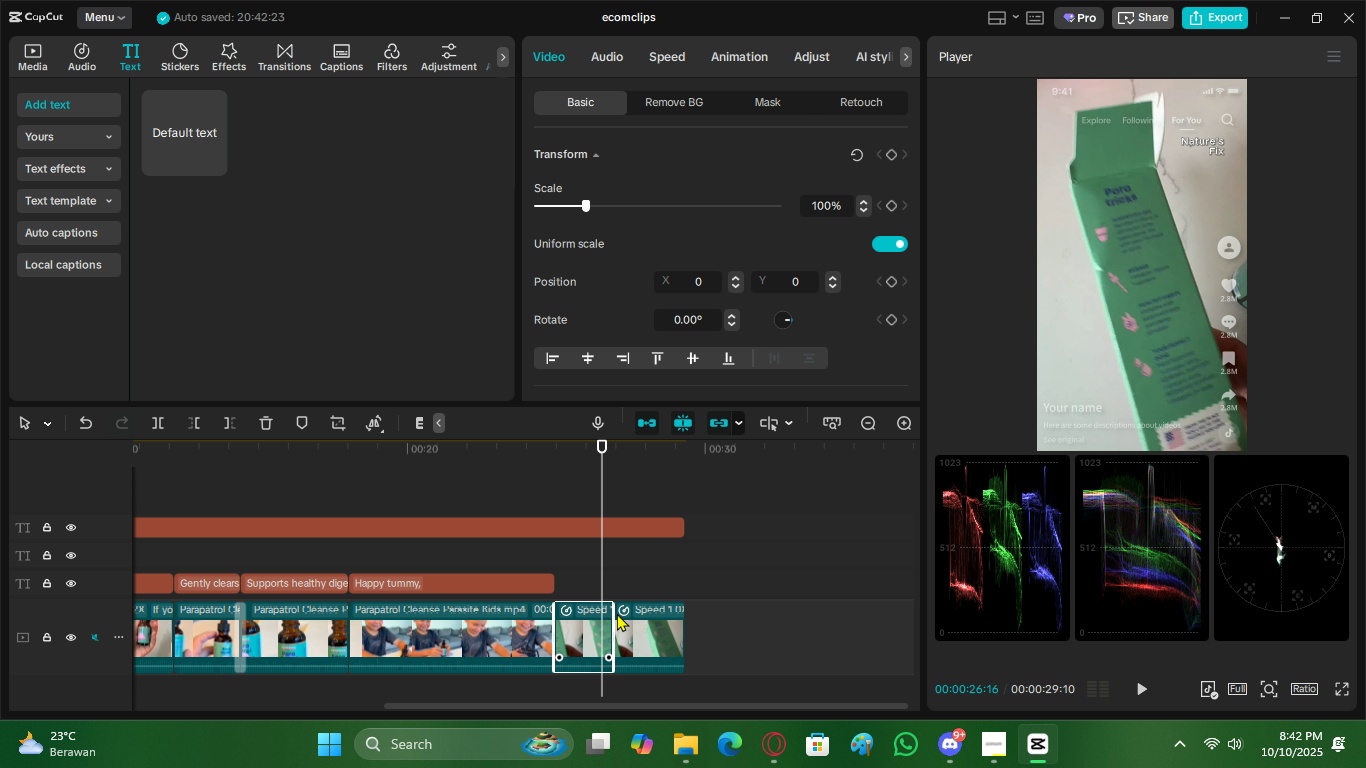 
key(X)
 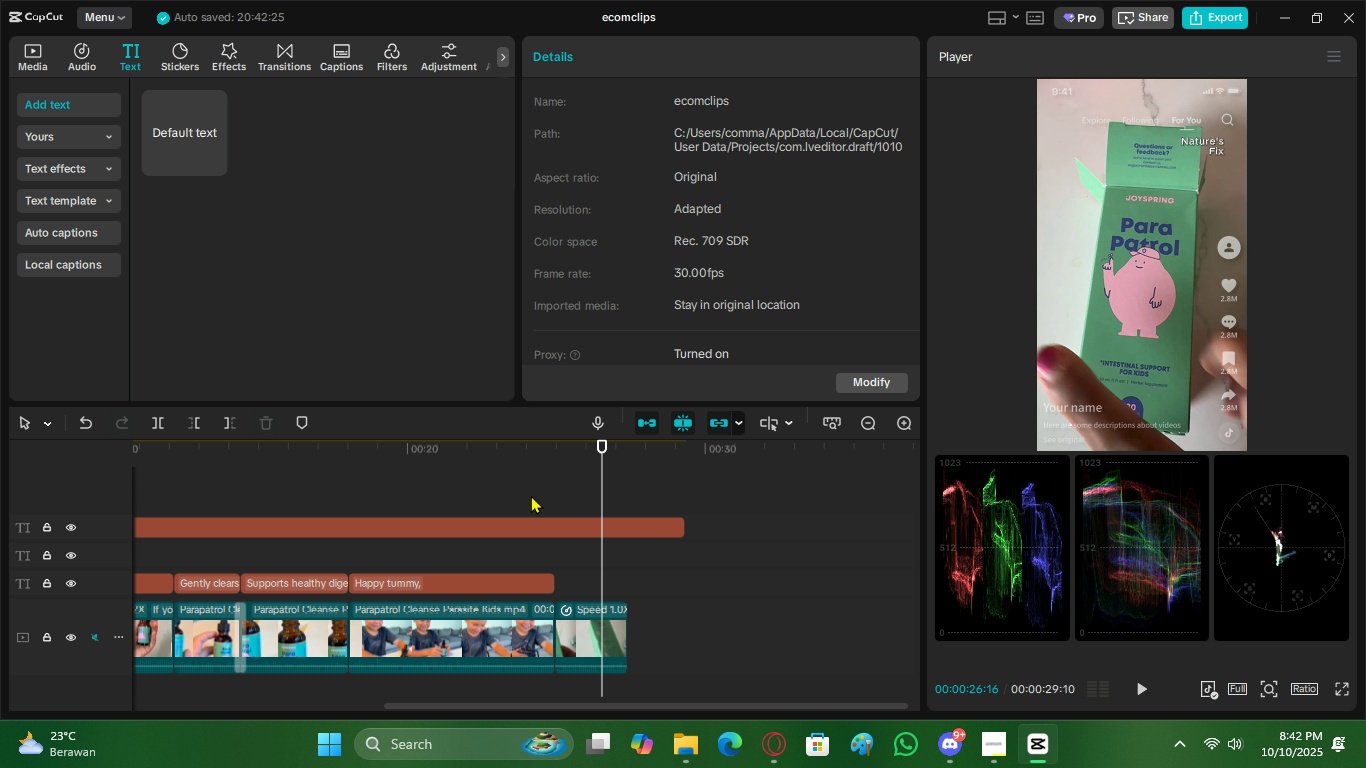 
left_click([528, 494])
 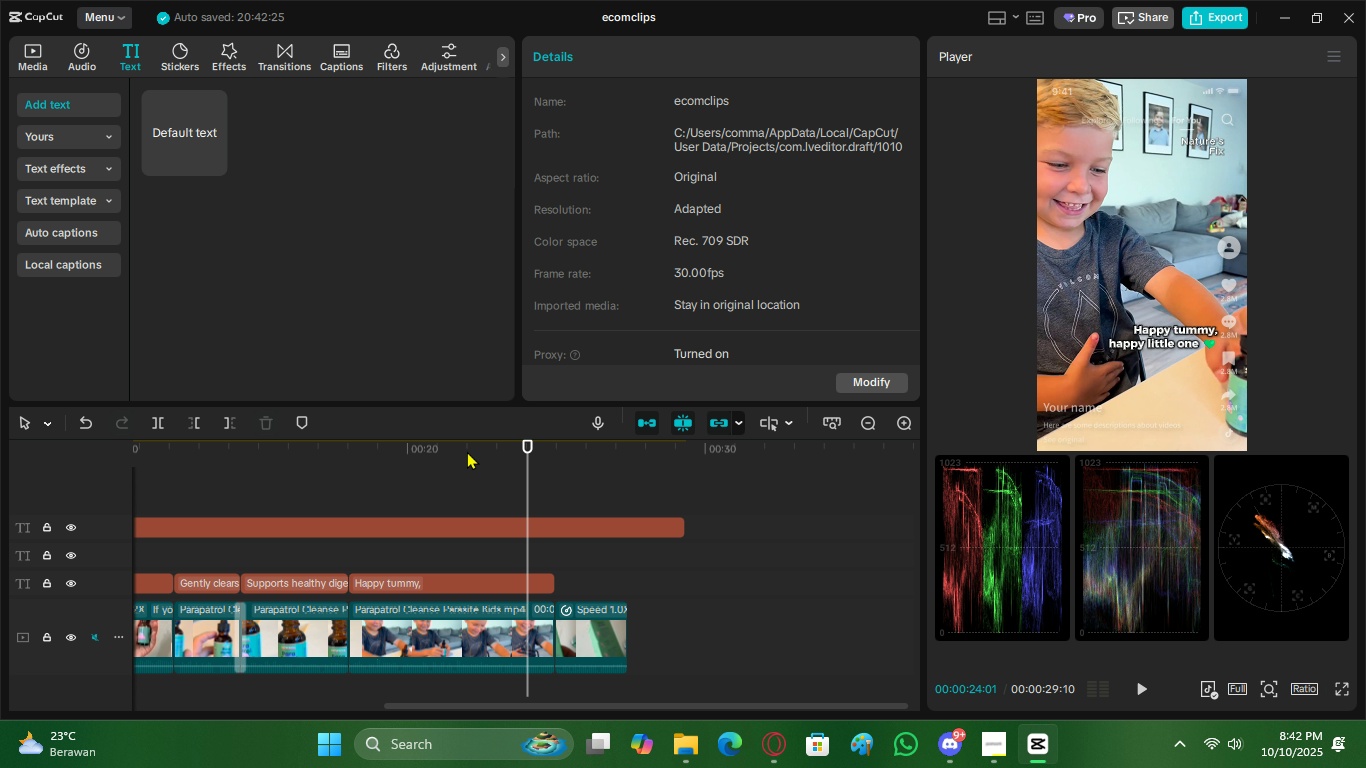 
left_click_drag(start_coordinate=[467, 451], to_coordinate=[82, 478])
 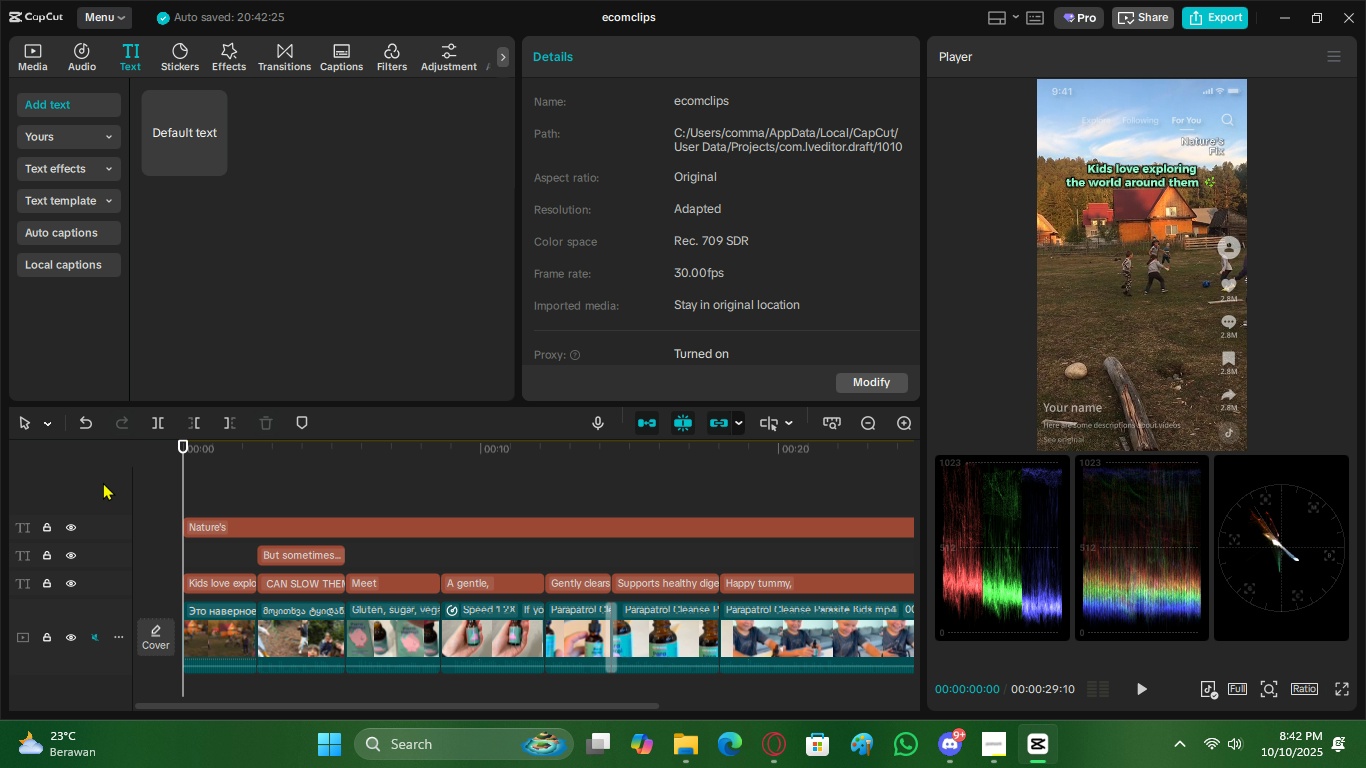 
key(Space)
 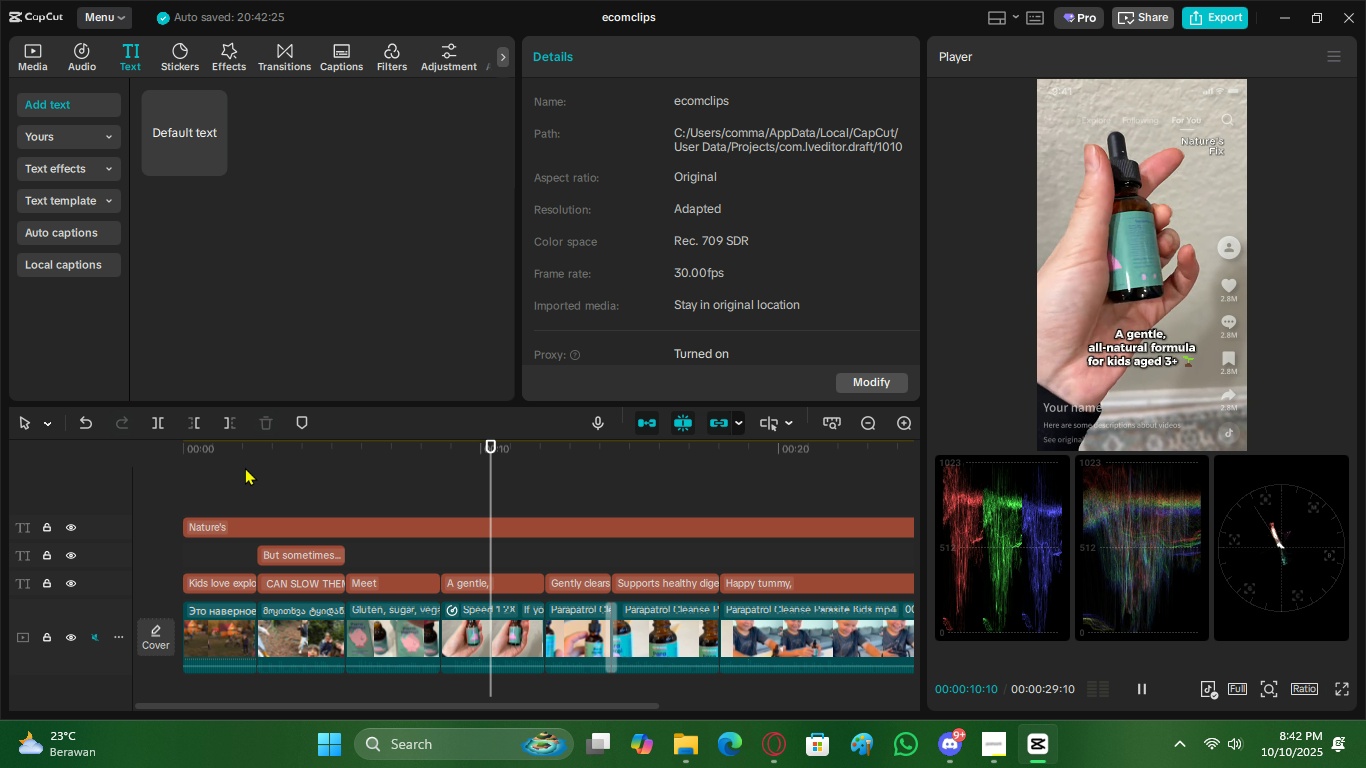 
wait(15.39)
 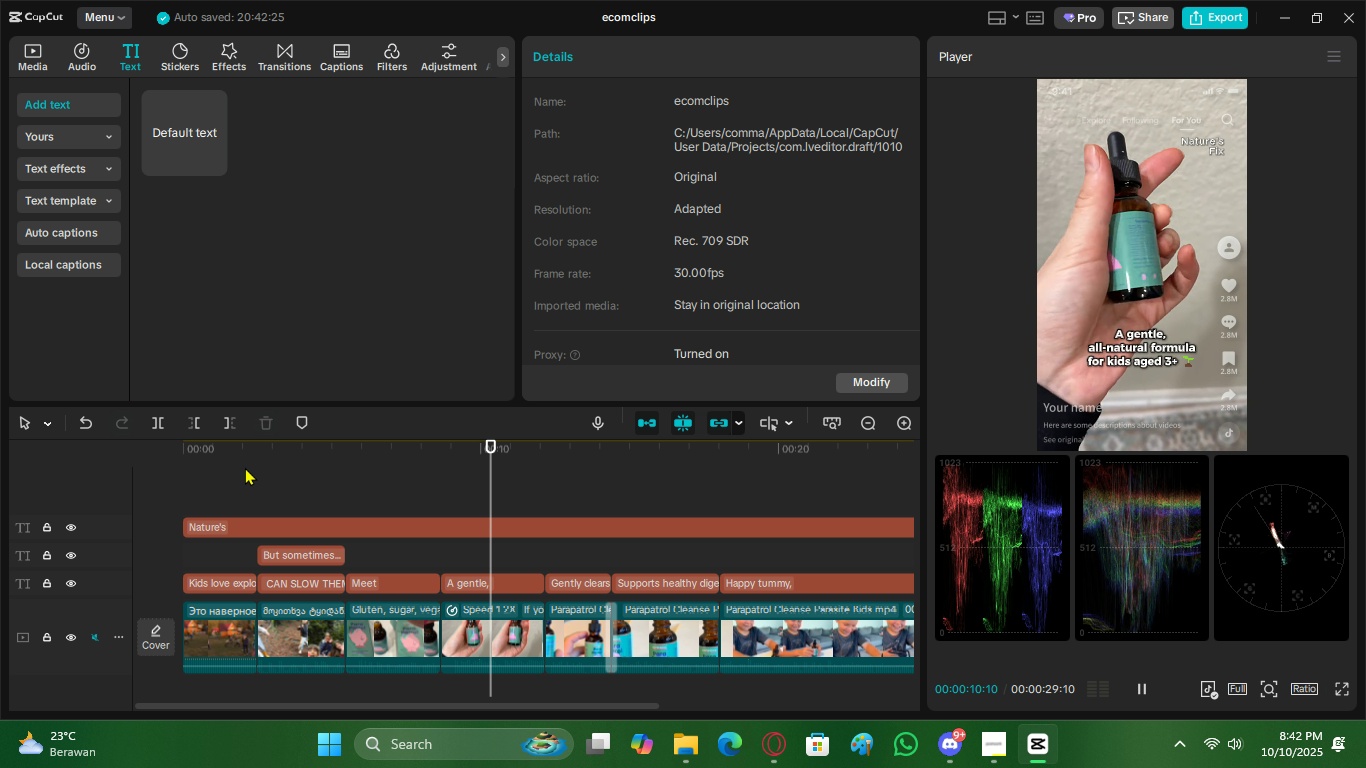 
left_click([509, 535])
 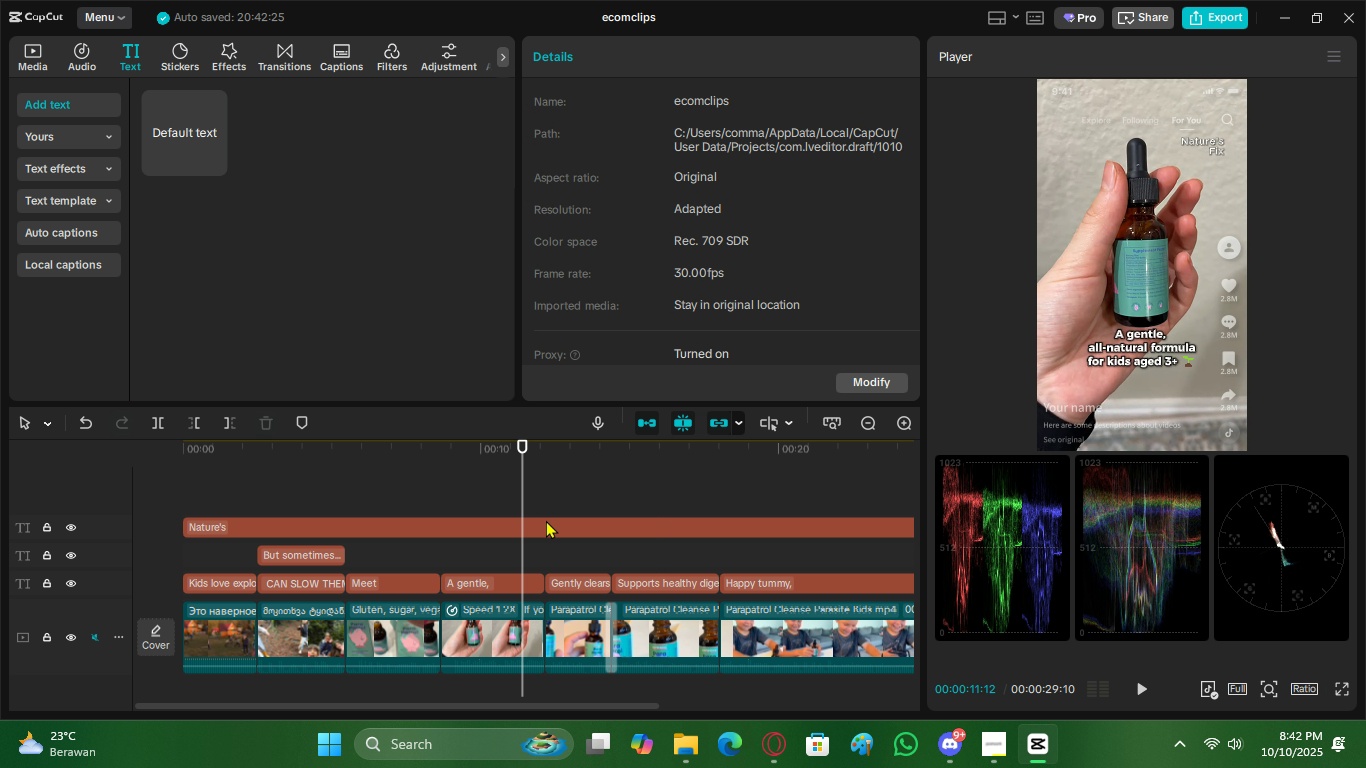 
double_click([548, 520])
 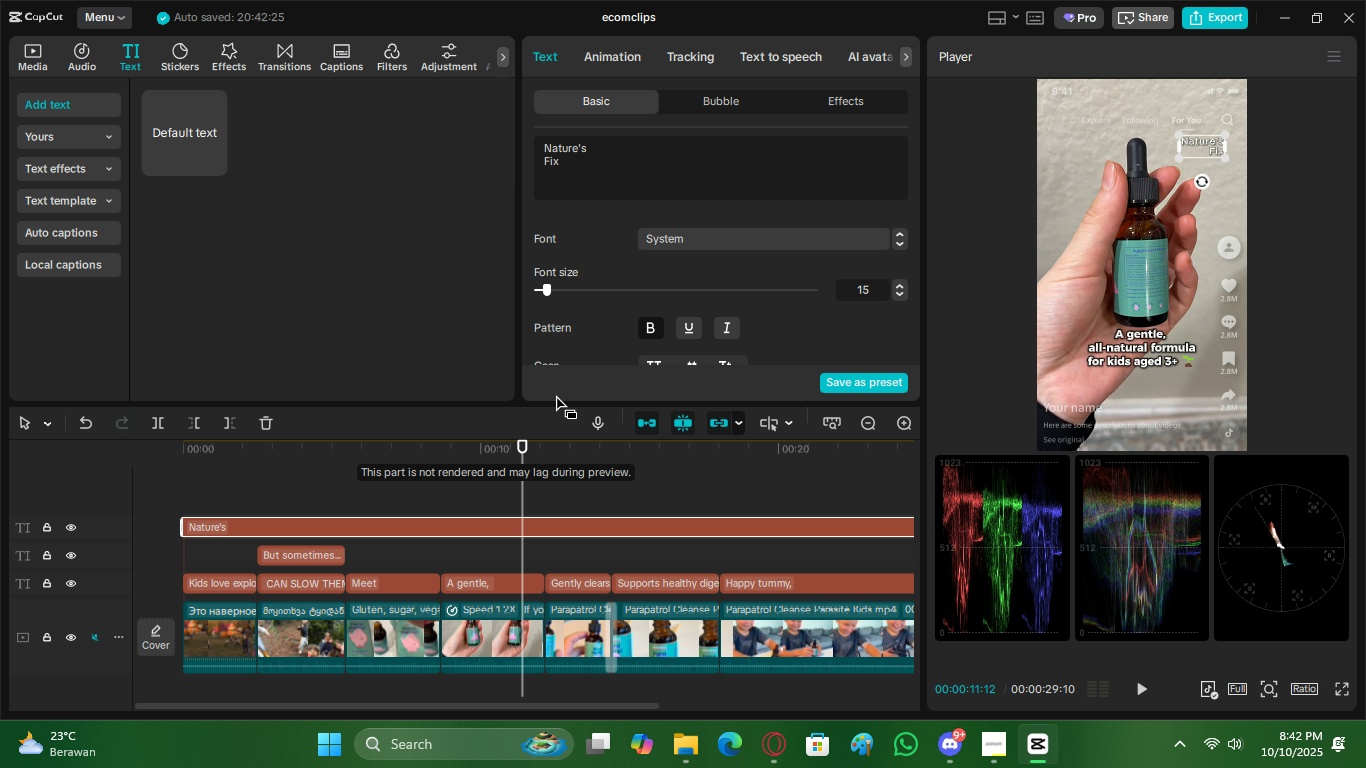 
scroll: coordinate [607, 343], scroll_direction: down, amount: 6.0
 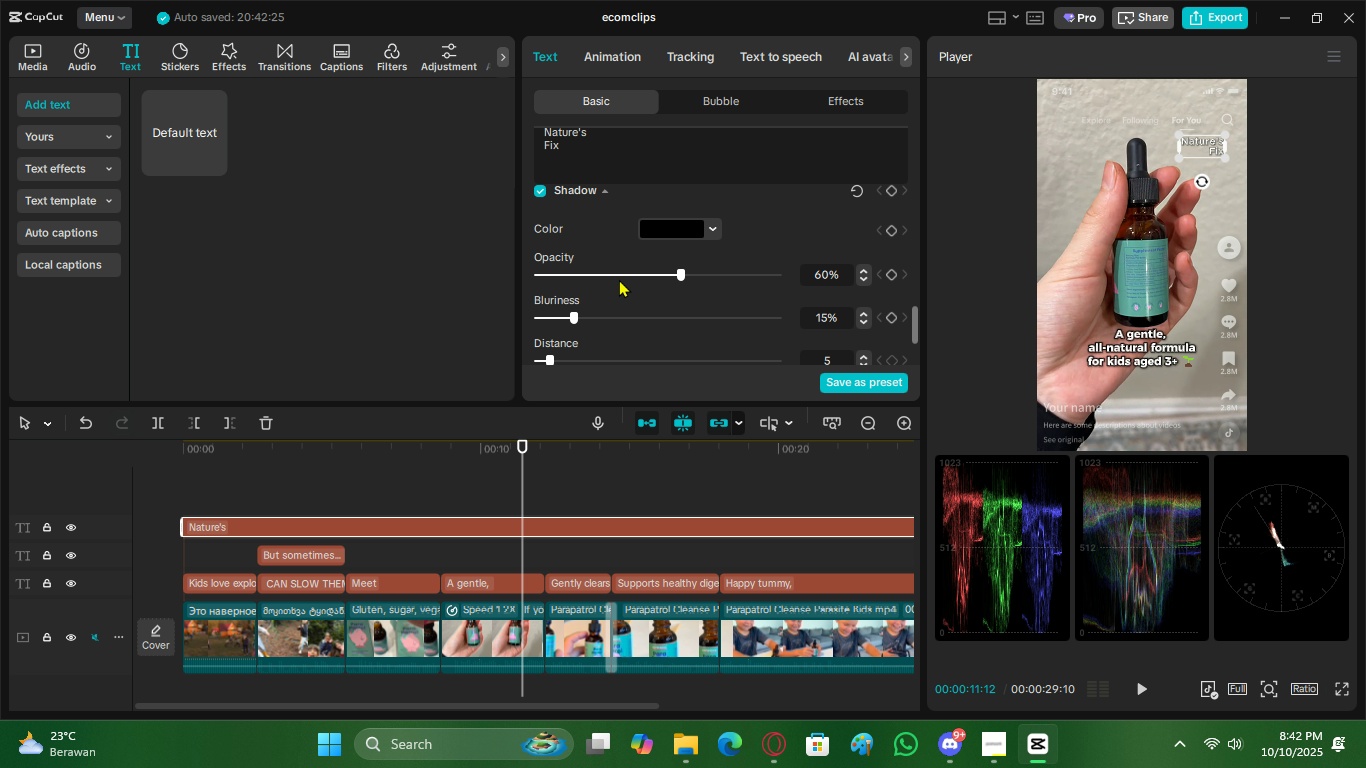 
left_click_drag(start_coordinate=[623, 275], to_coordinate=[618, 275])
 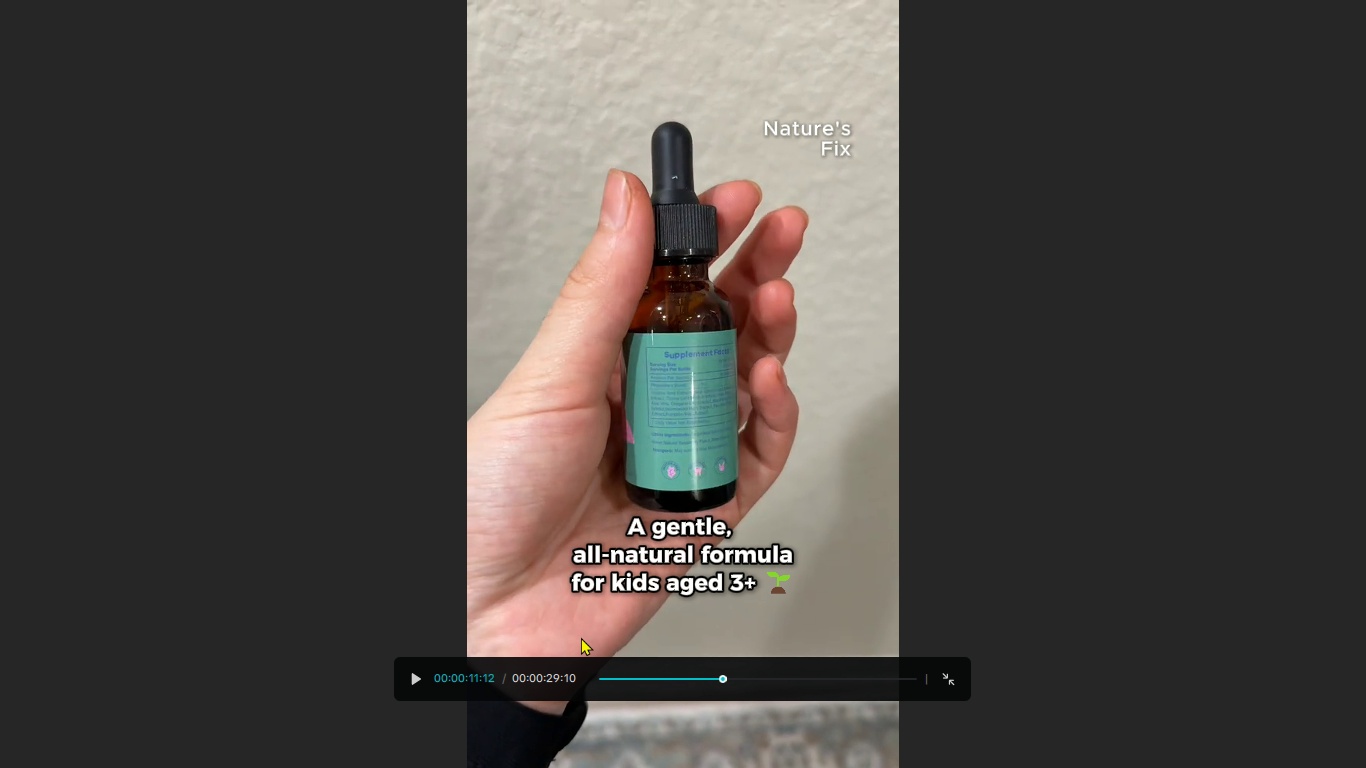 
left_click_drag(start_coordinate=[620, 679], to_coordinate=[531, 672])
 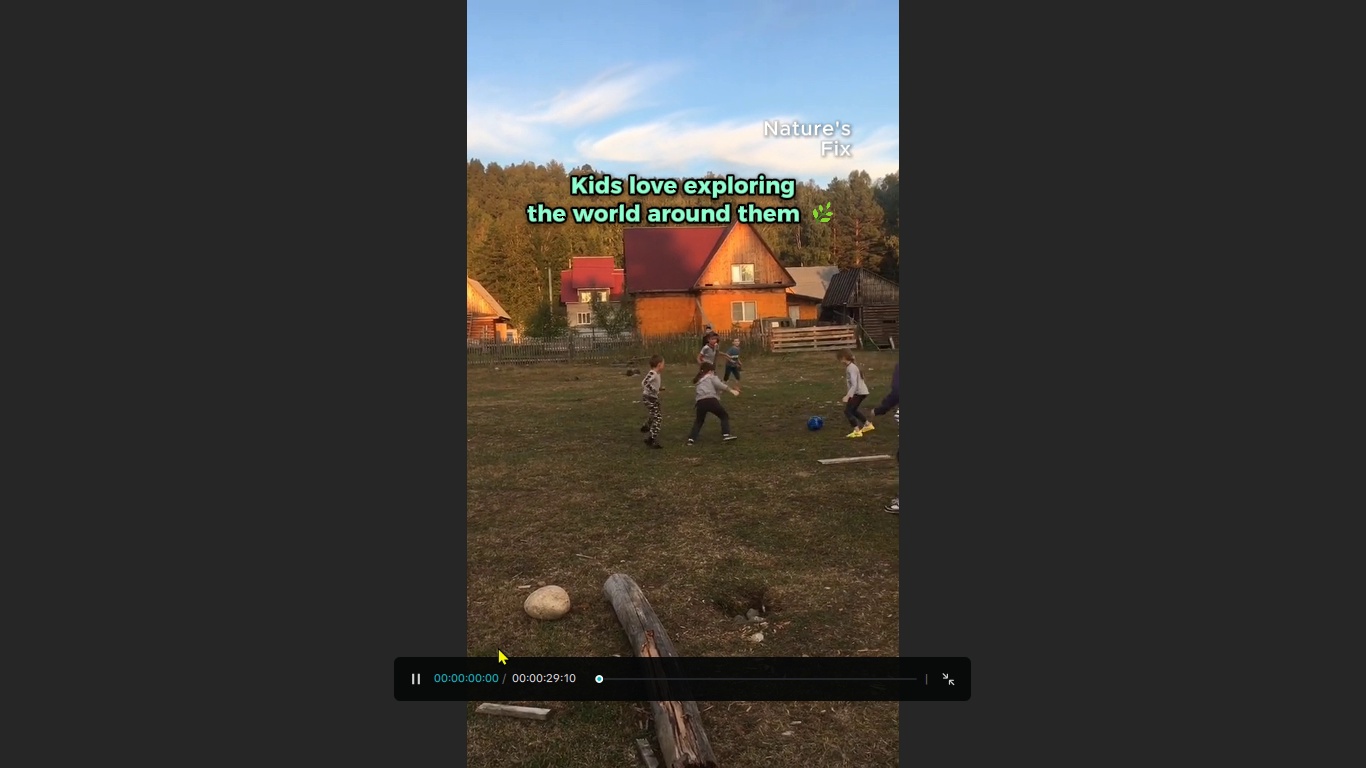 
key(Space)
 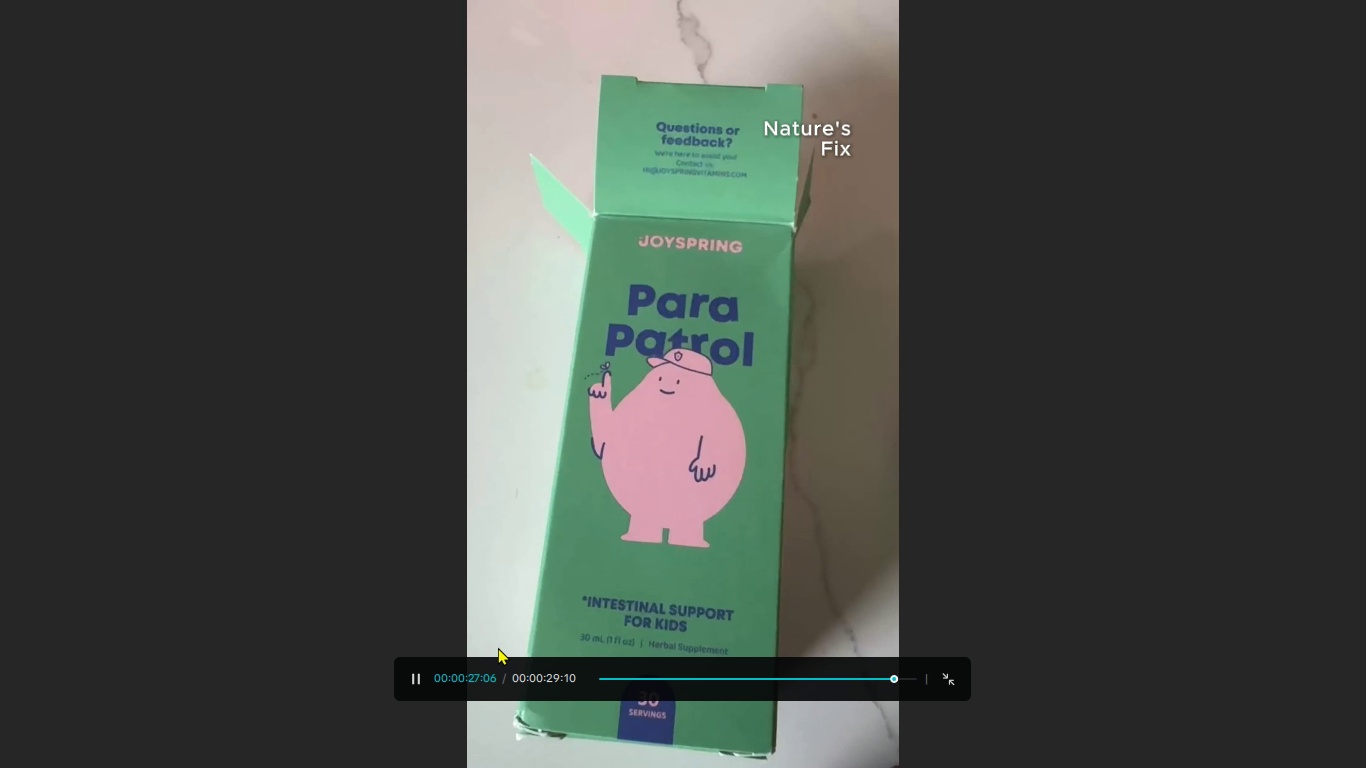 
wait(32.15)
 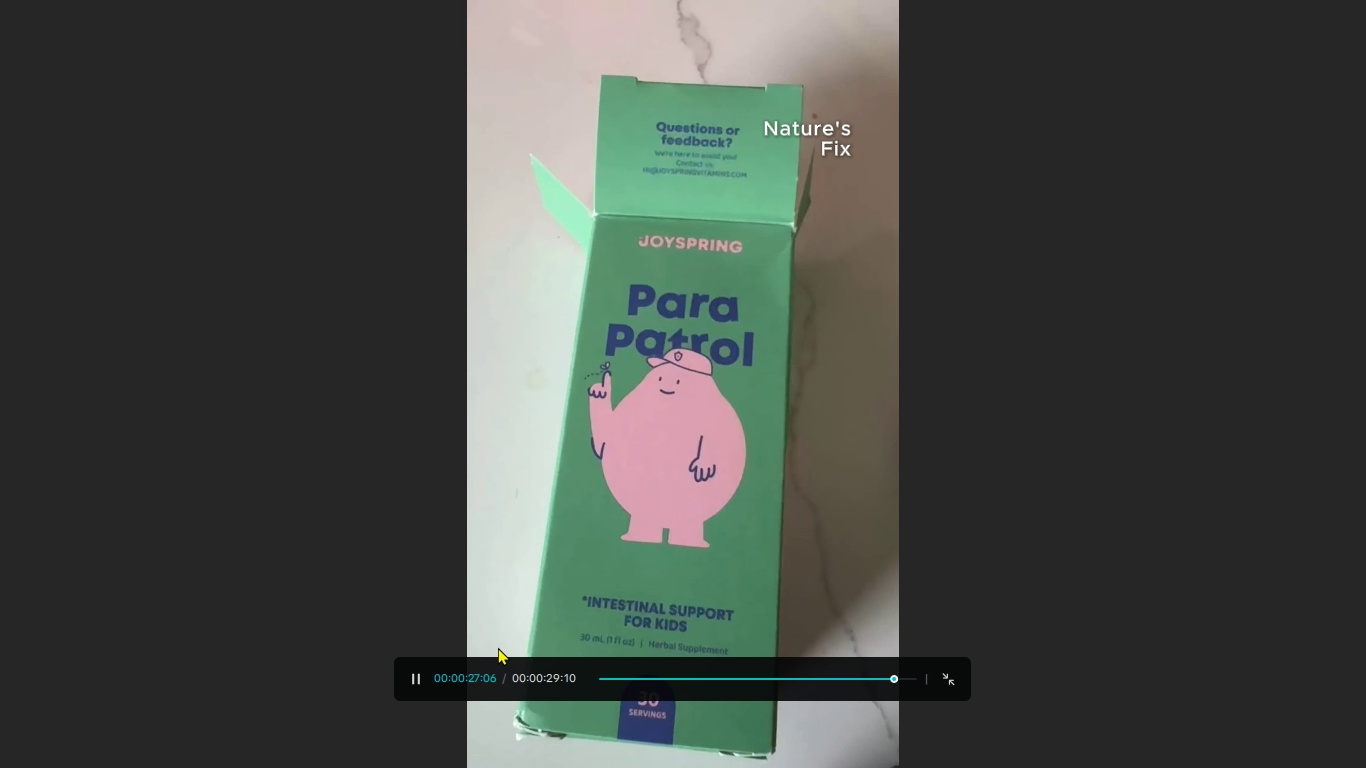 
key(Escape)
 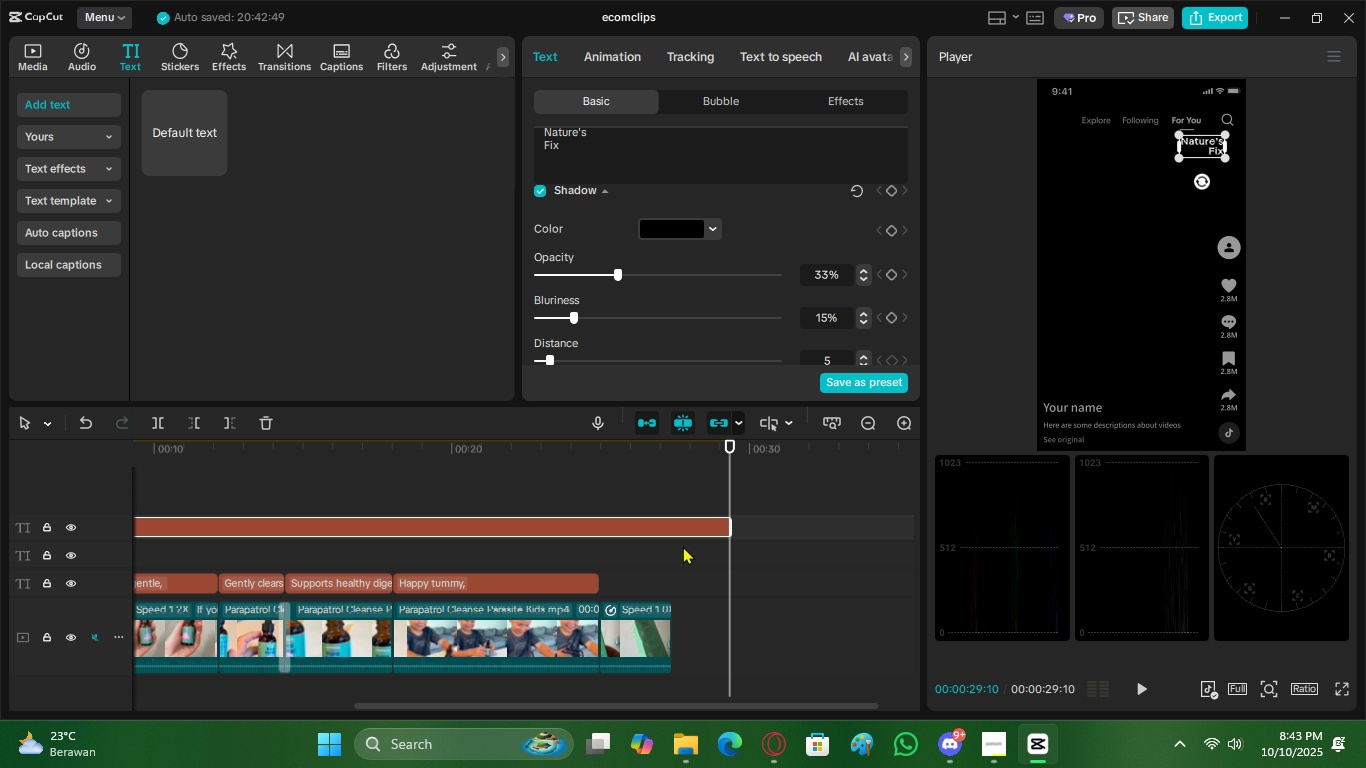 
left_click([668, 485])
 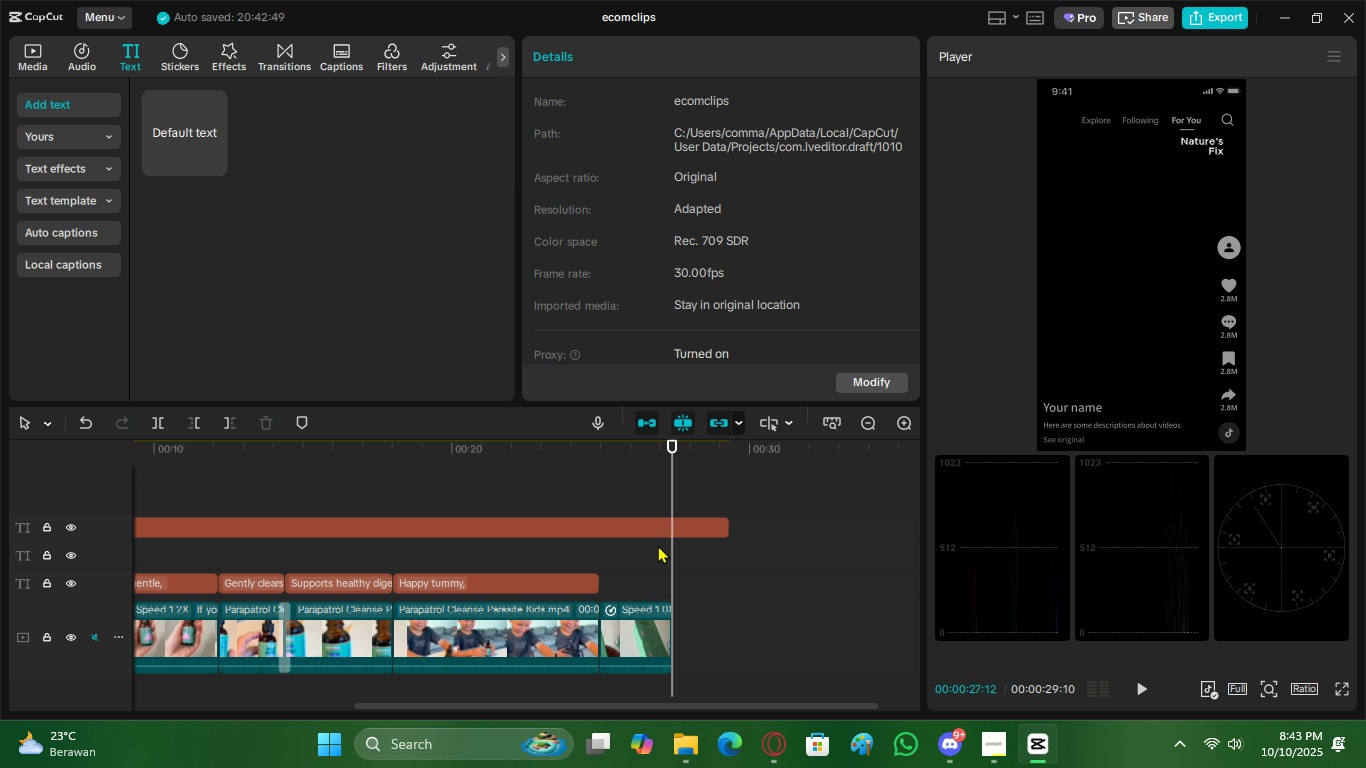 
key(ArrowLeft)
 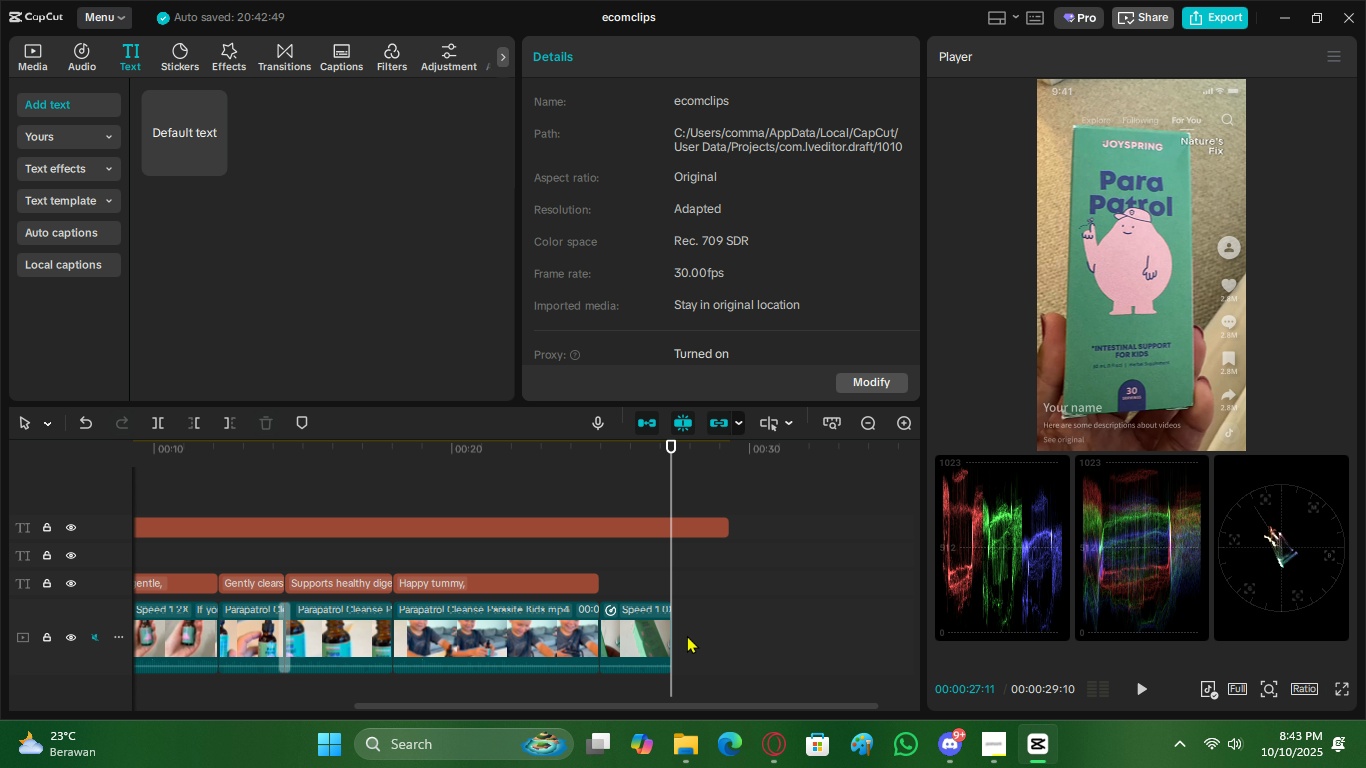 
key(ArrowLeft)
 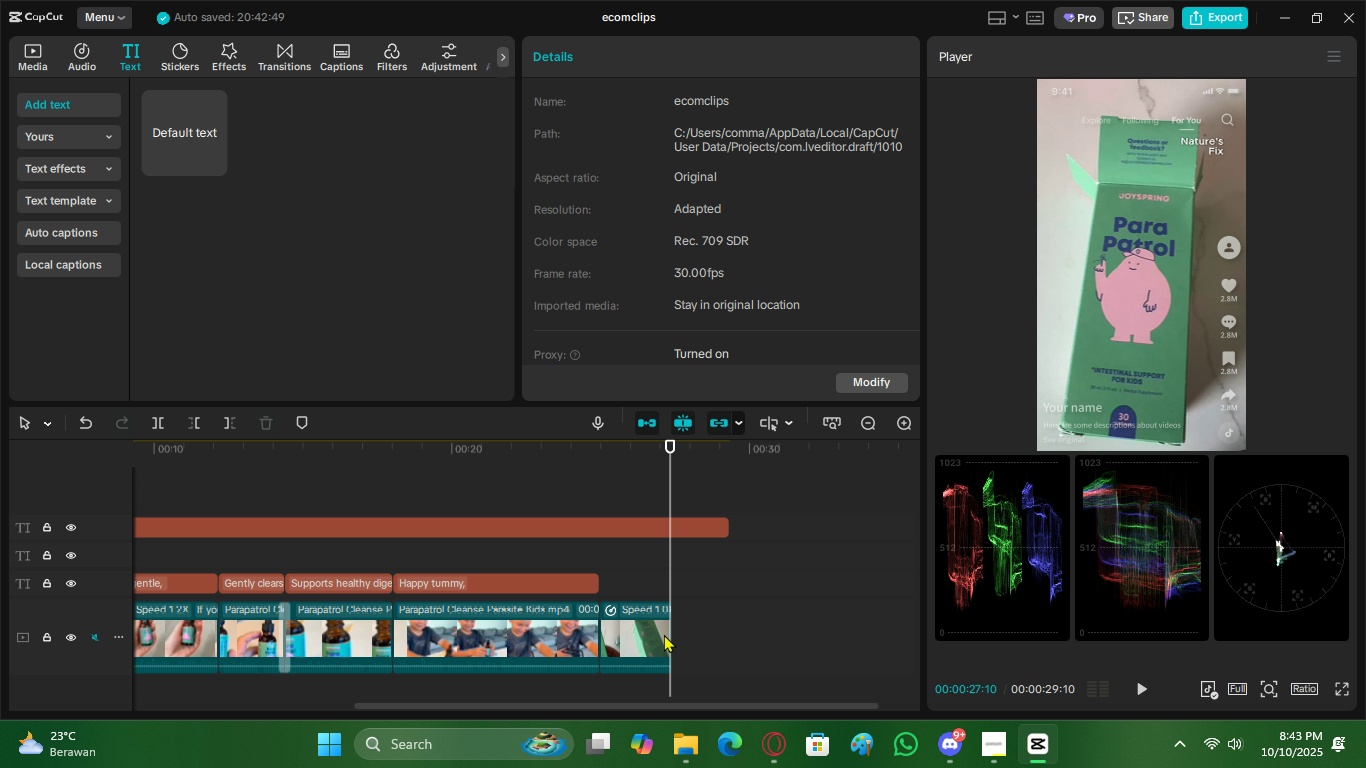 
left_click([664, 634])
 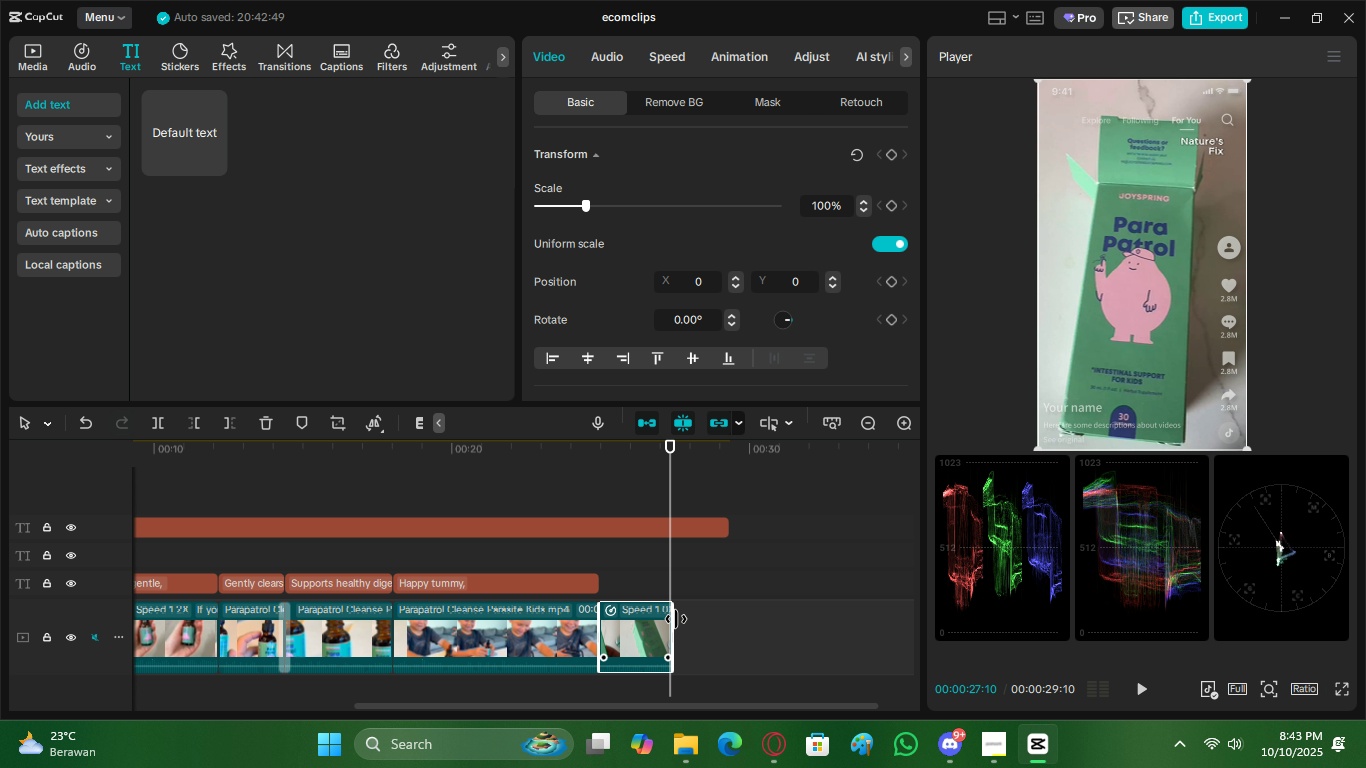 
left_click_drag(start_coordinate=[676, 619], to_coordinate=[671, 619])
 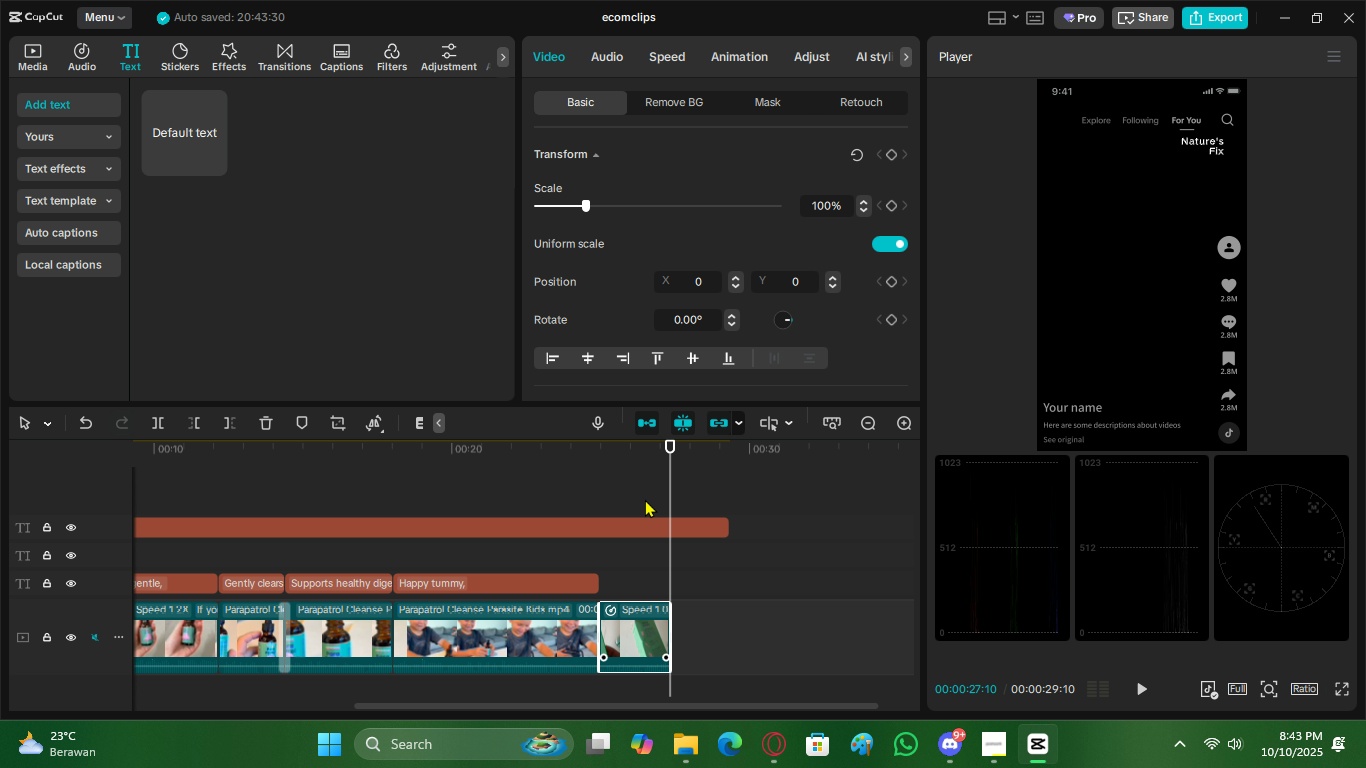 
left_click([645, 499])
 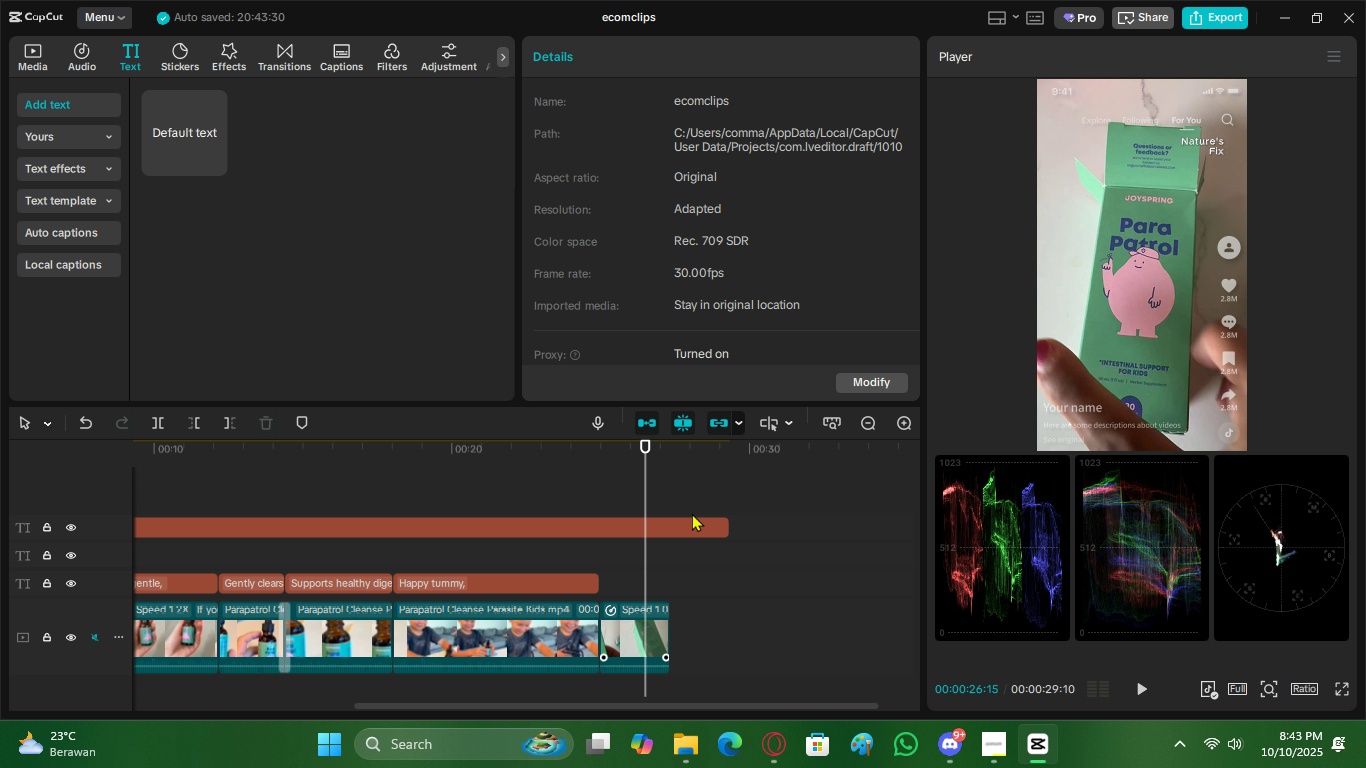 
key(C)
 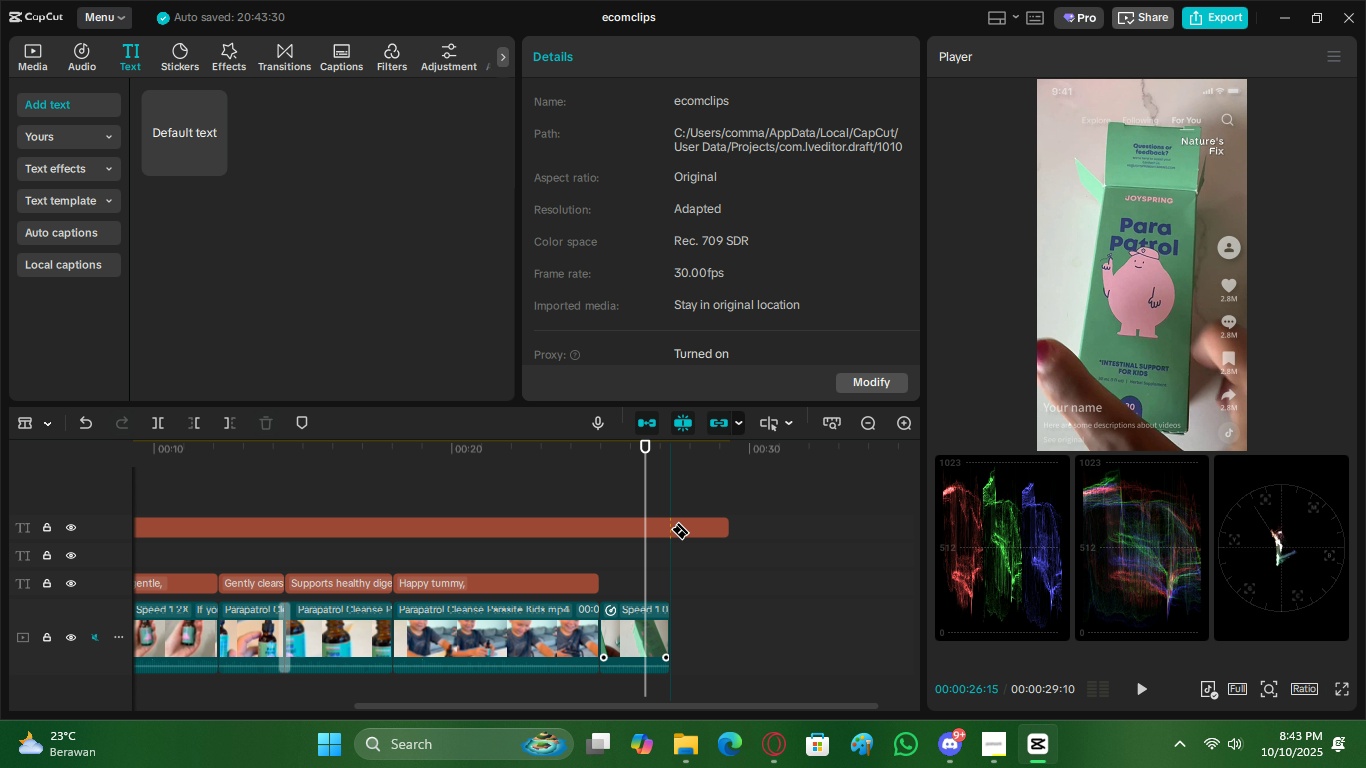 
left_click([670, 529])
 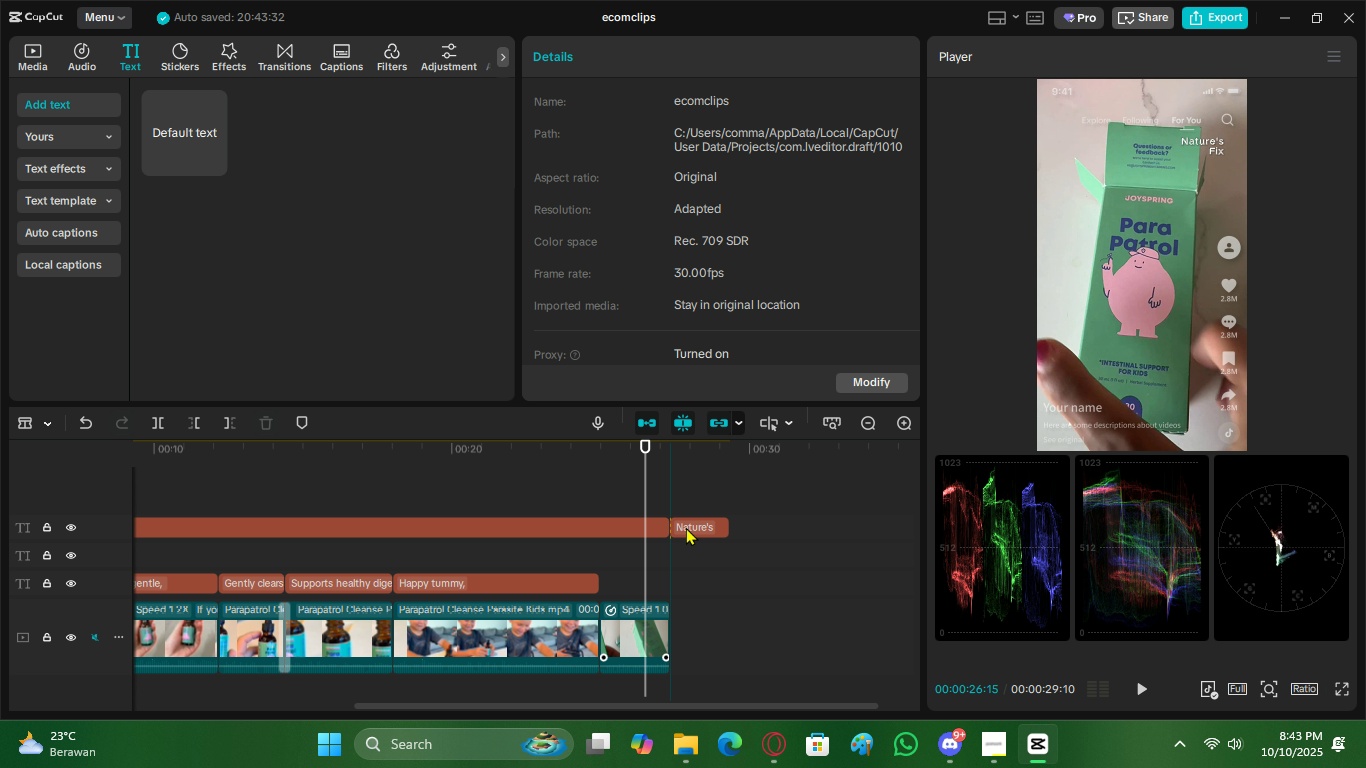 
key(V)
 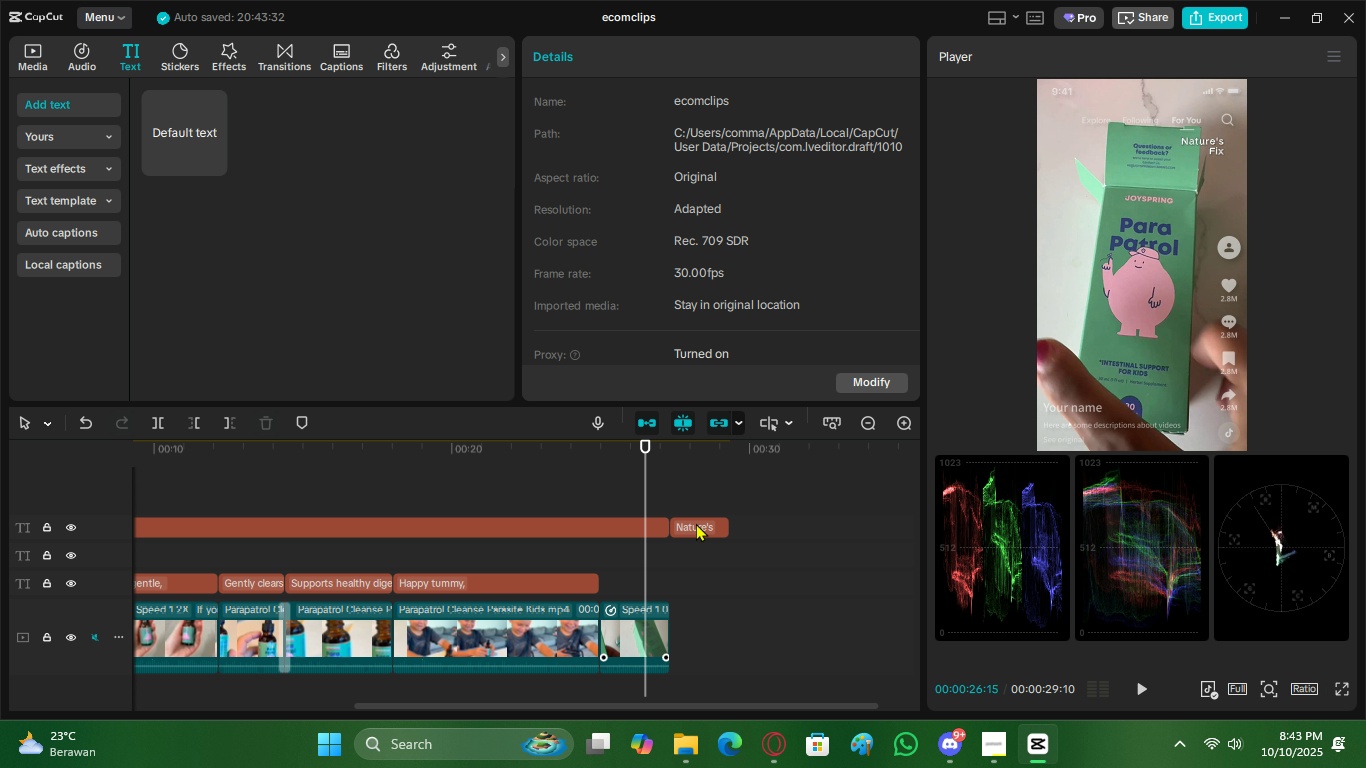 
double_click([696, 523])
 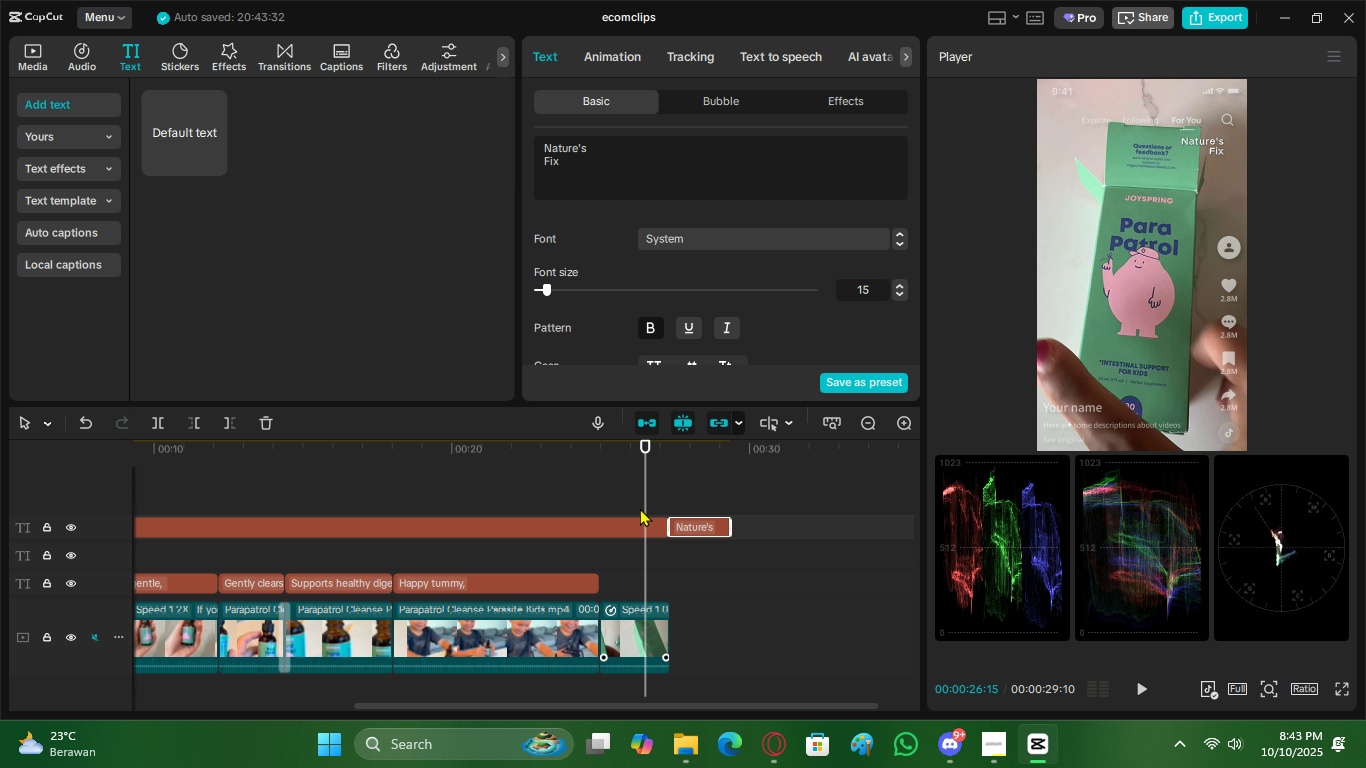 
key(X)
 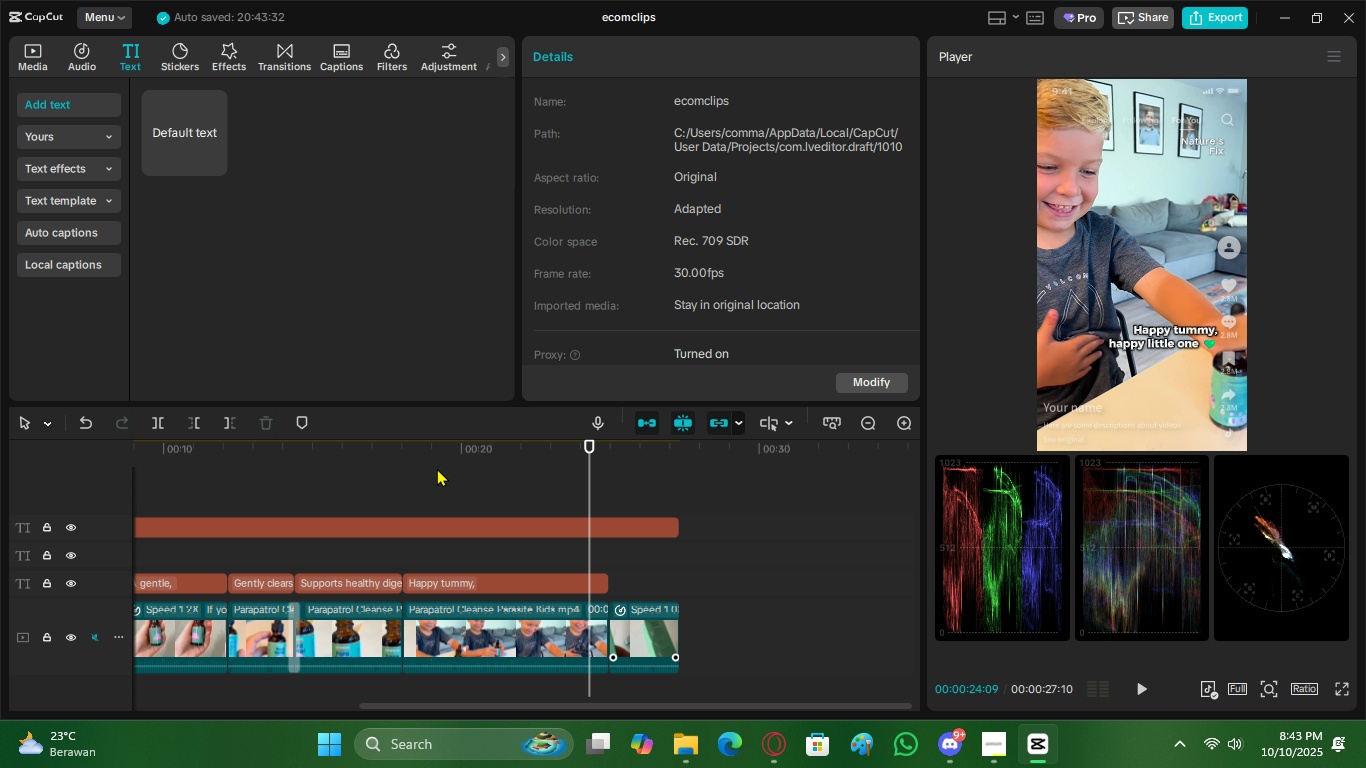 
left_click_drag(start_coordinate=[437, 456], to_coordinate=[18, 484])
 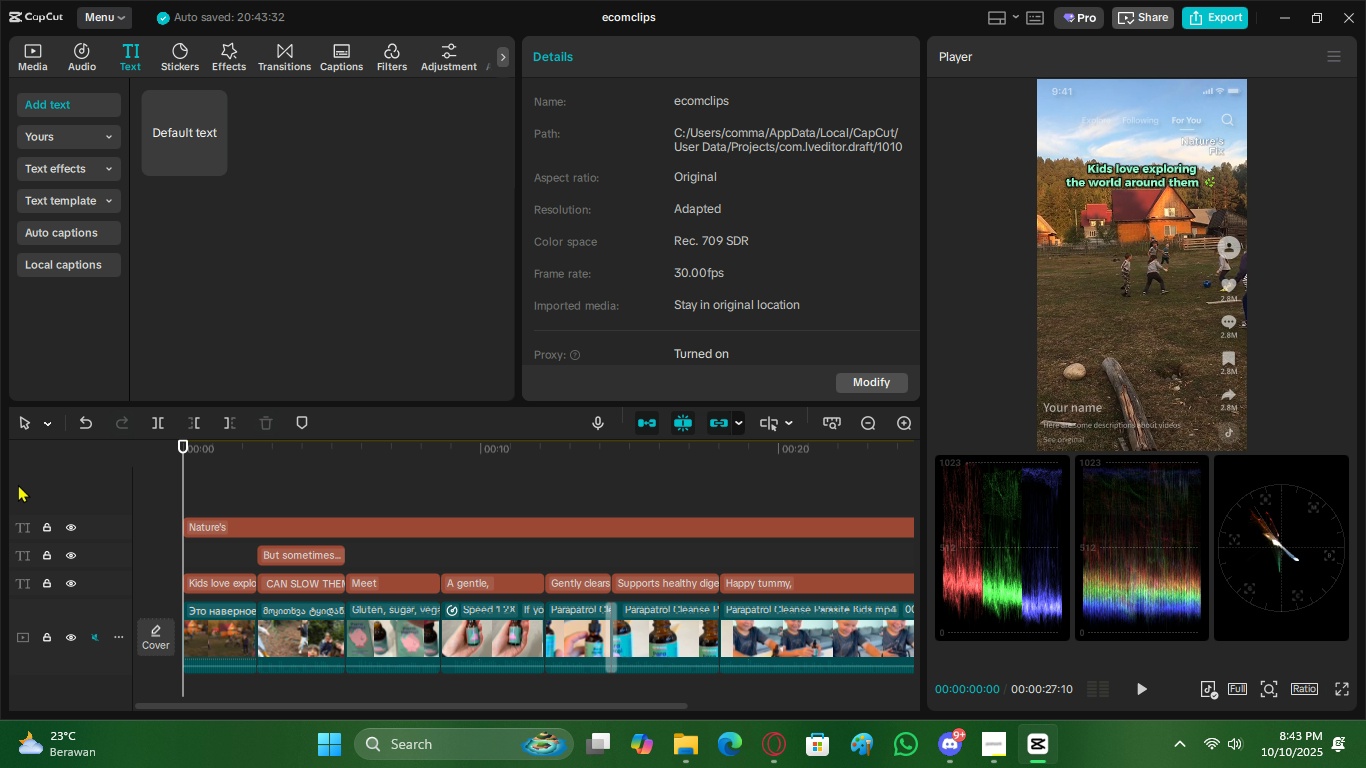 
key(Space)
 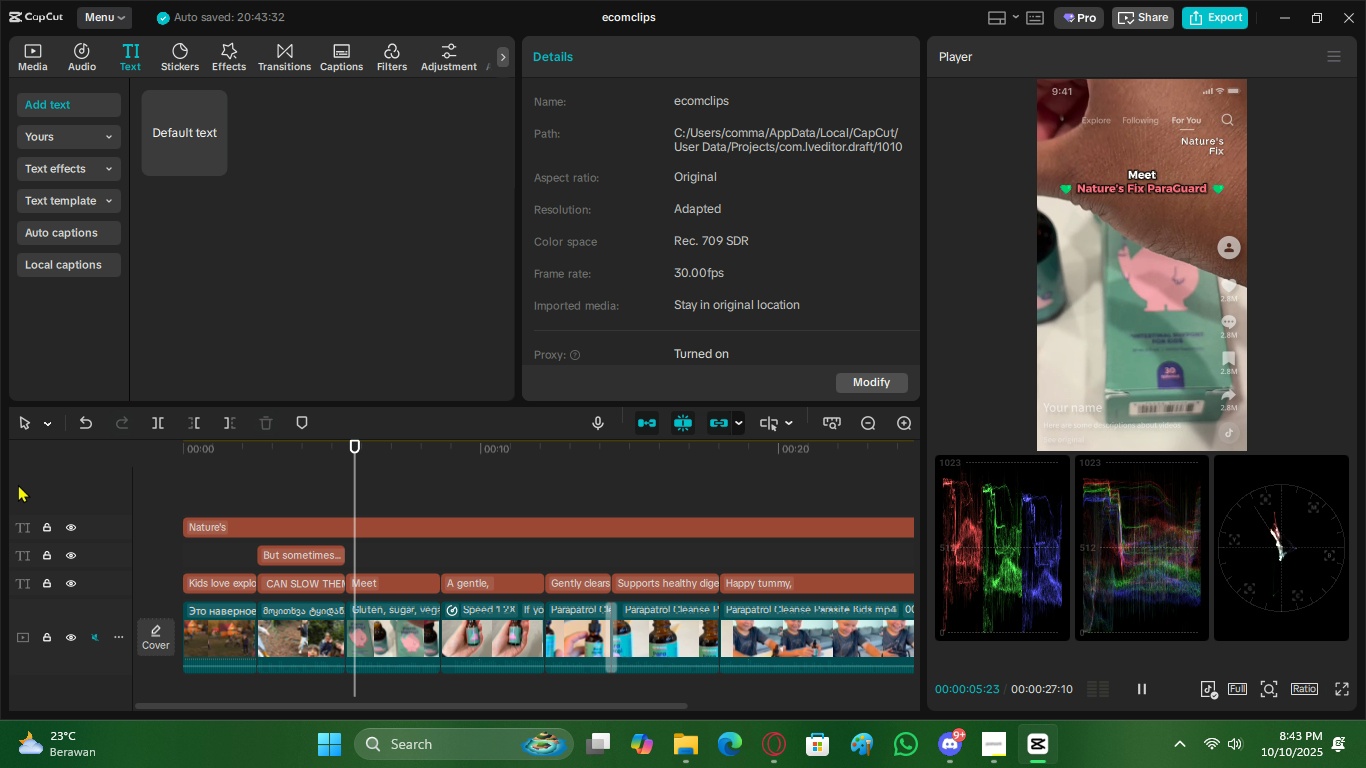 
wait(7.76)
 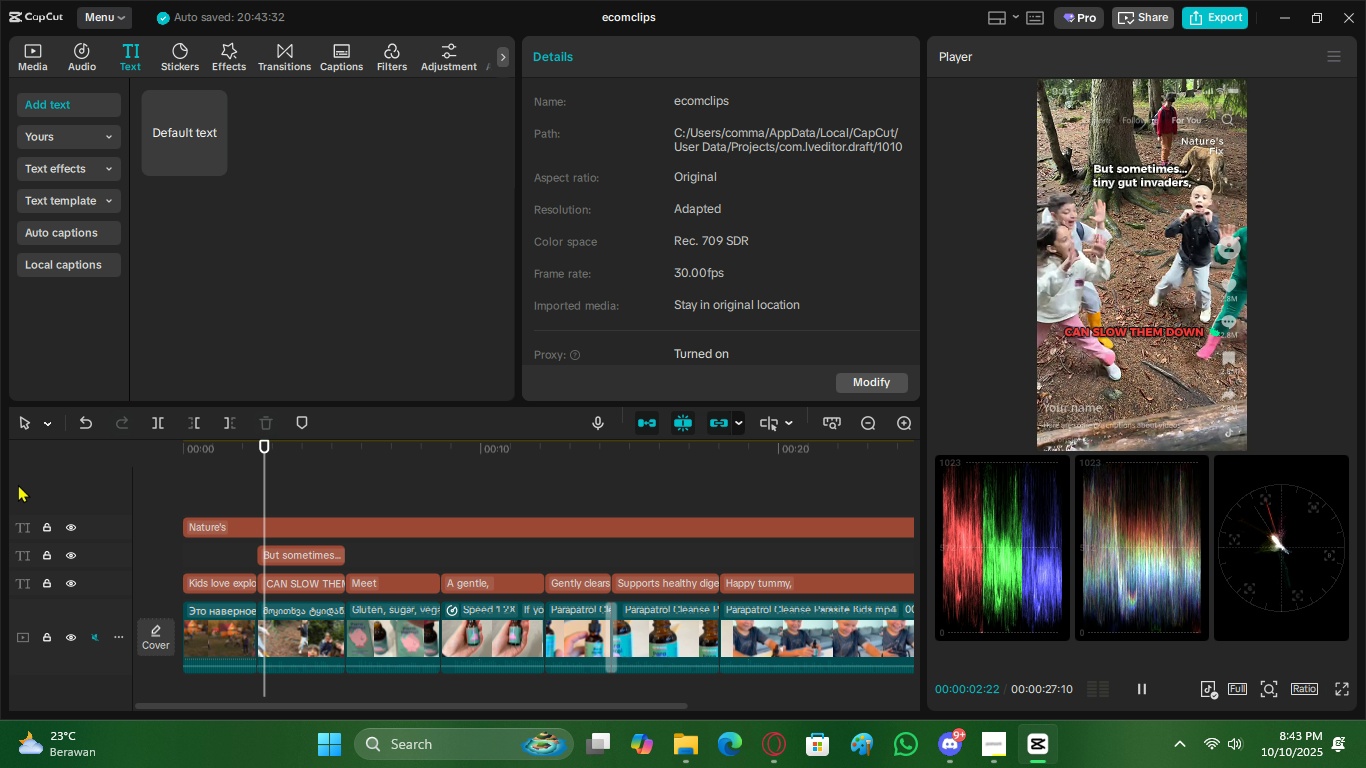 
key(Space)
 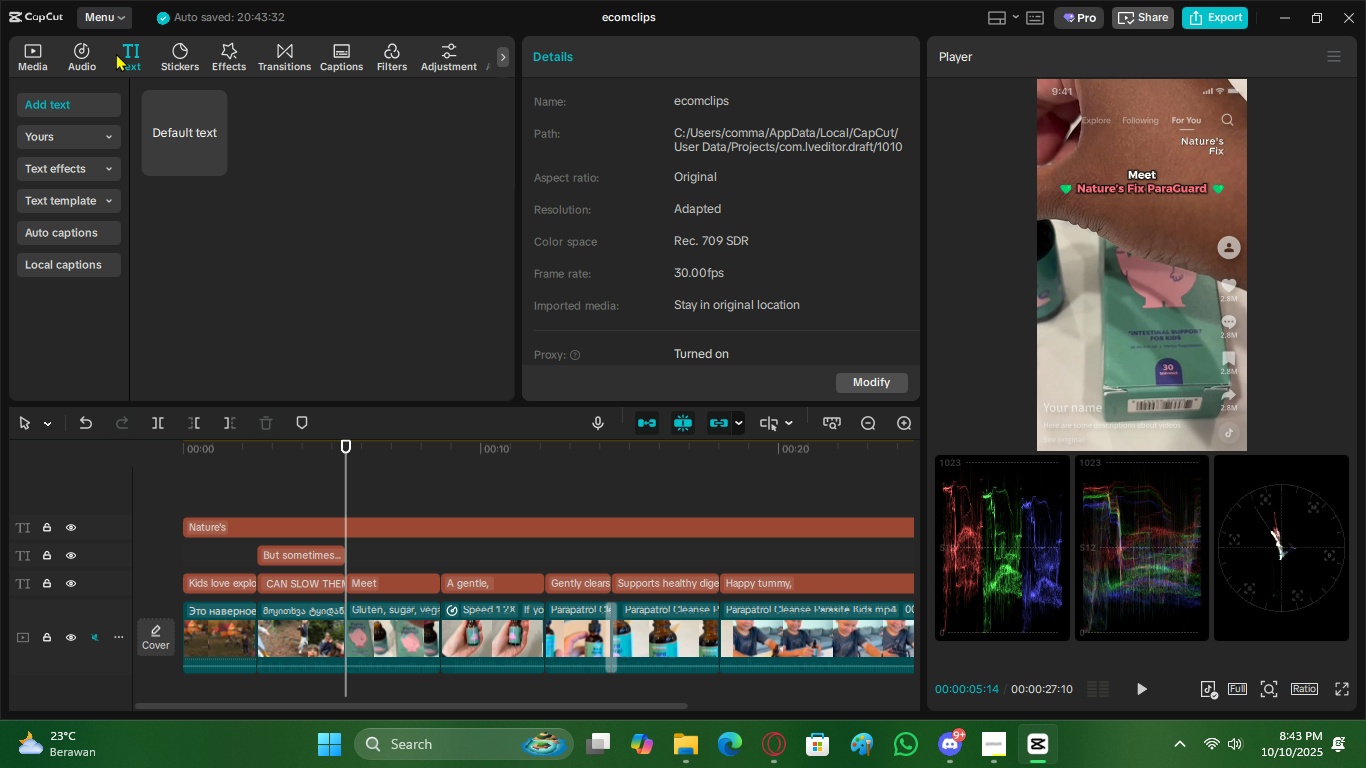 
left_click([276, 53])
 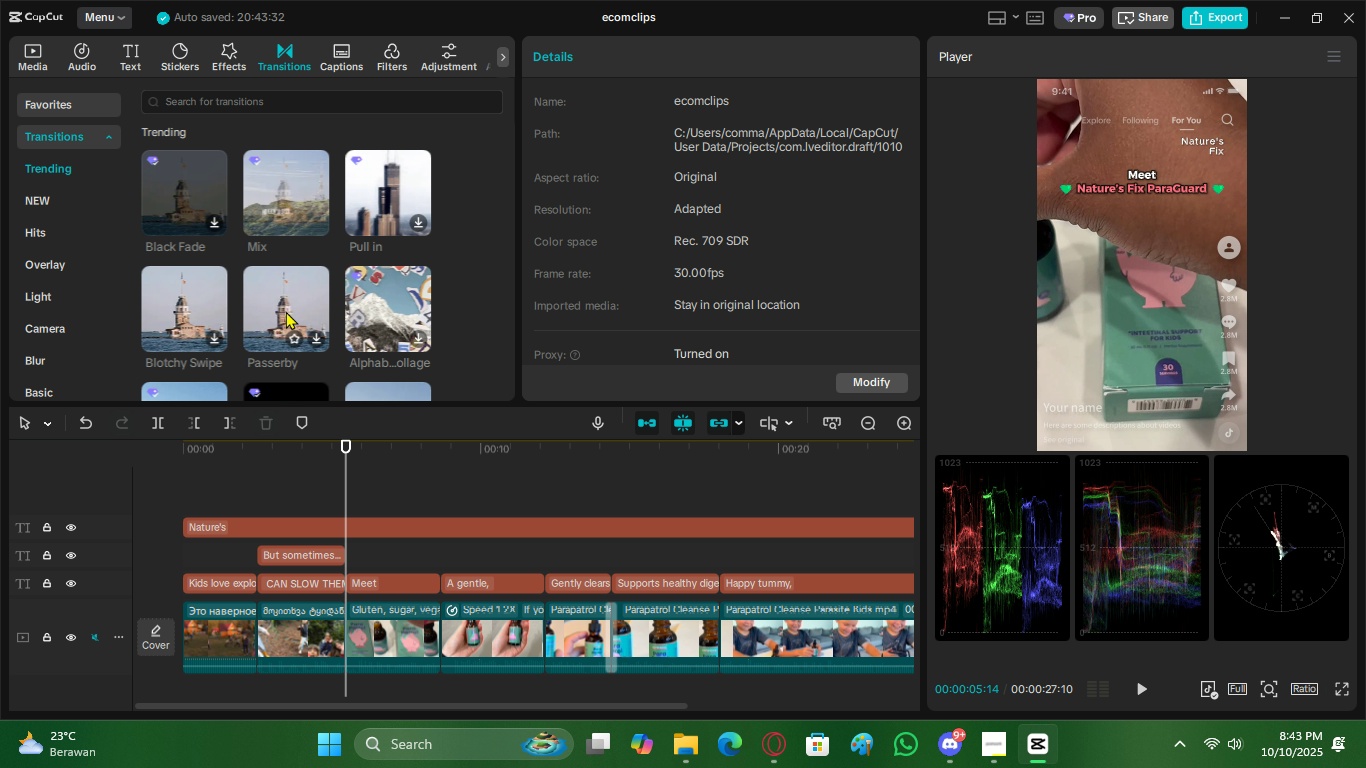 
scroll: coordinate [283, 315], scroll_direction: down, amount: 1.0
 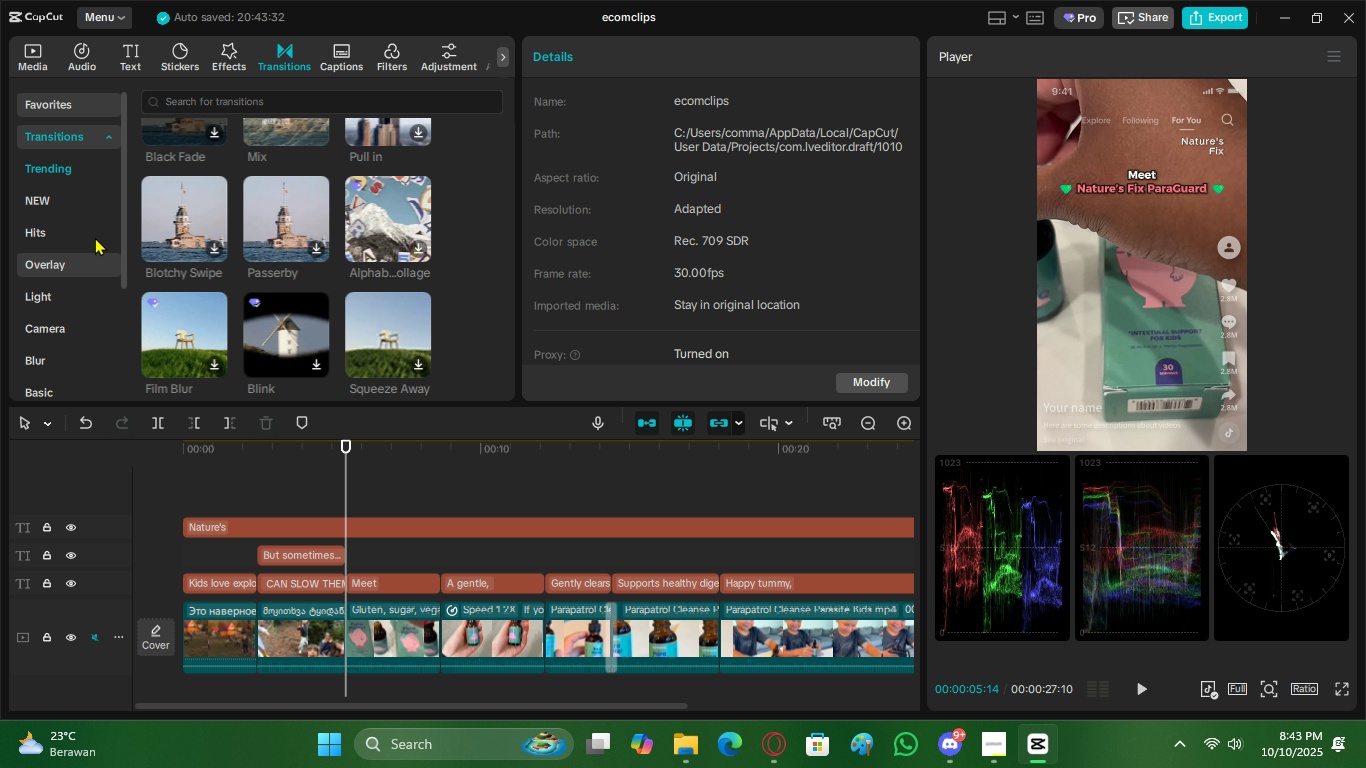 
scroll: coordinate [246, 247], scroll_direction: up, amount: 4.0
 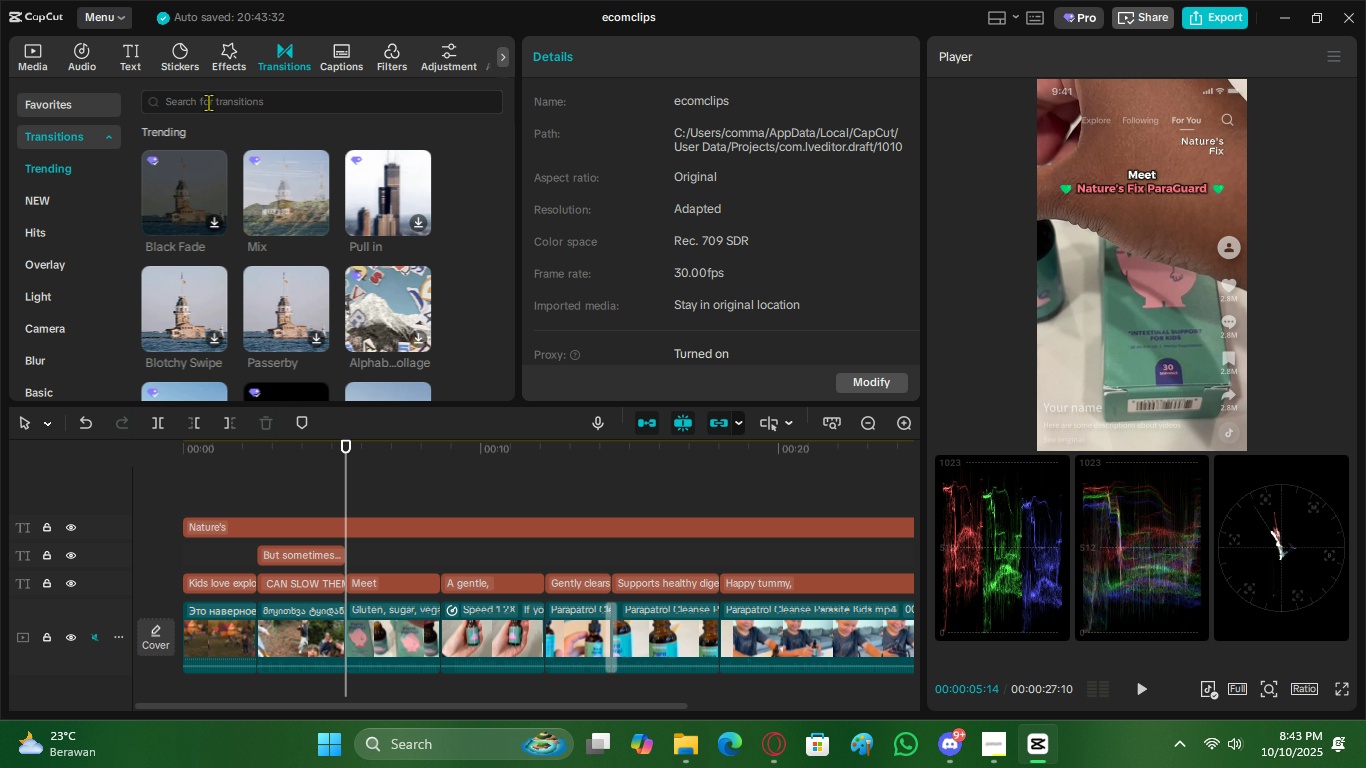 
left_click([208, 102])
 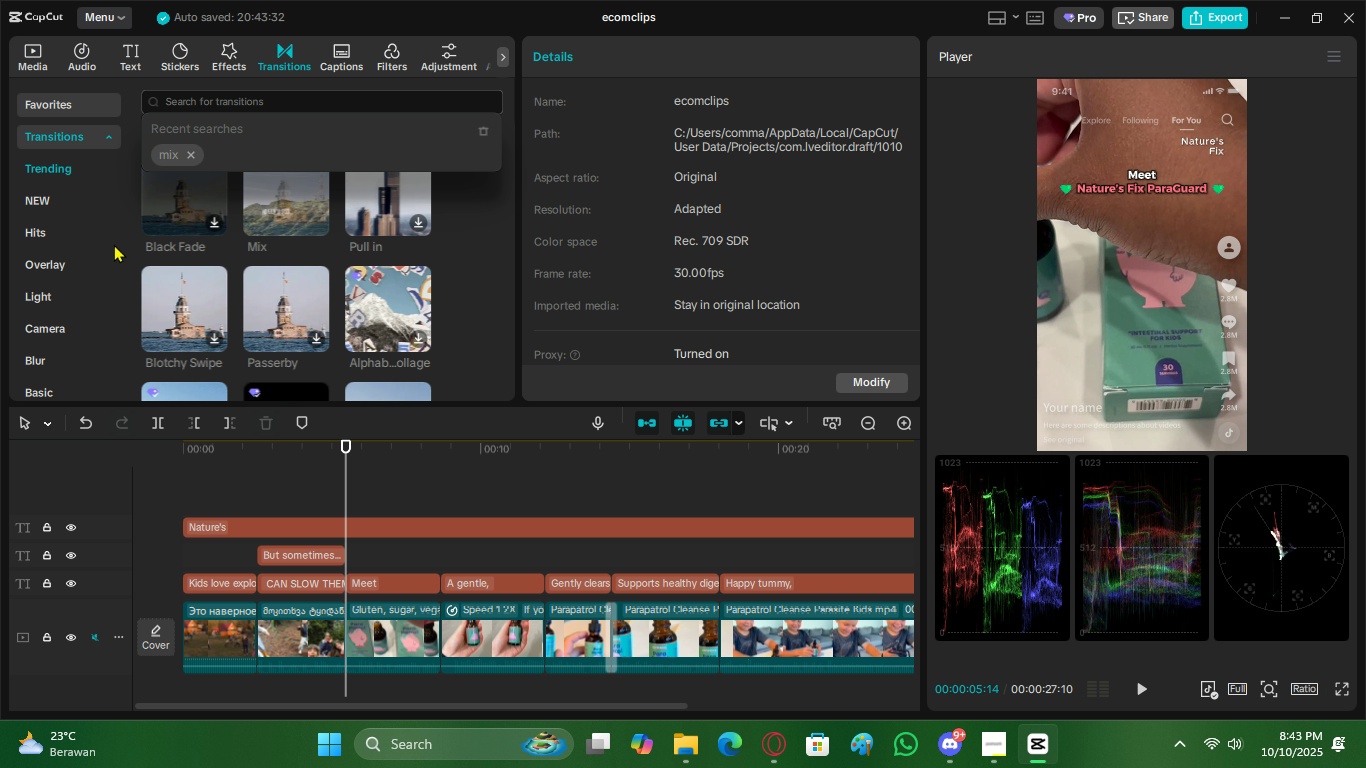 
left_click([78, 270])
 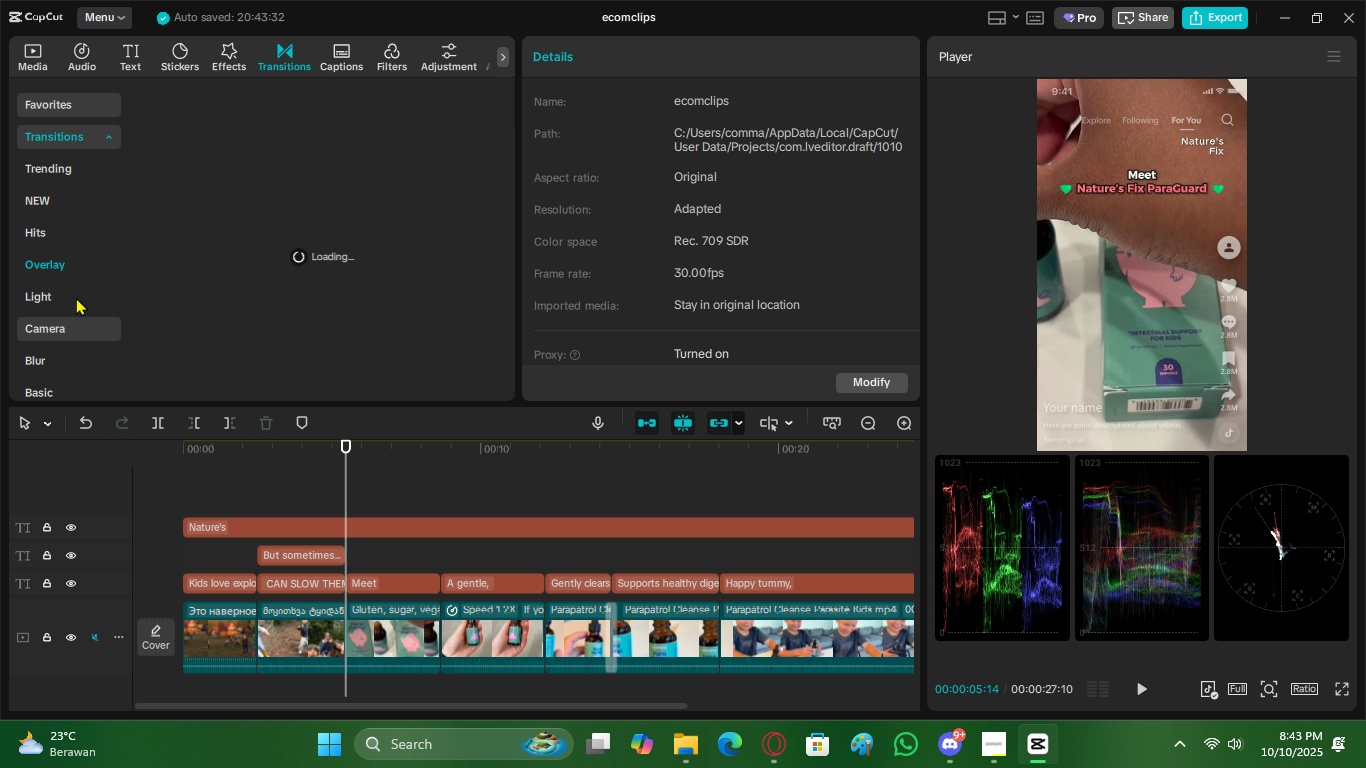 
left_click([77, 290])
 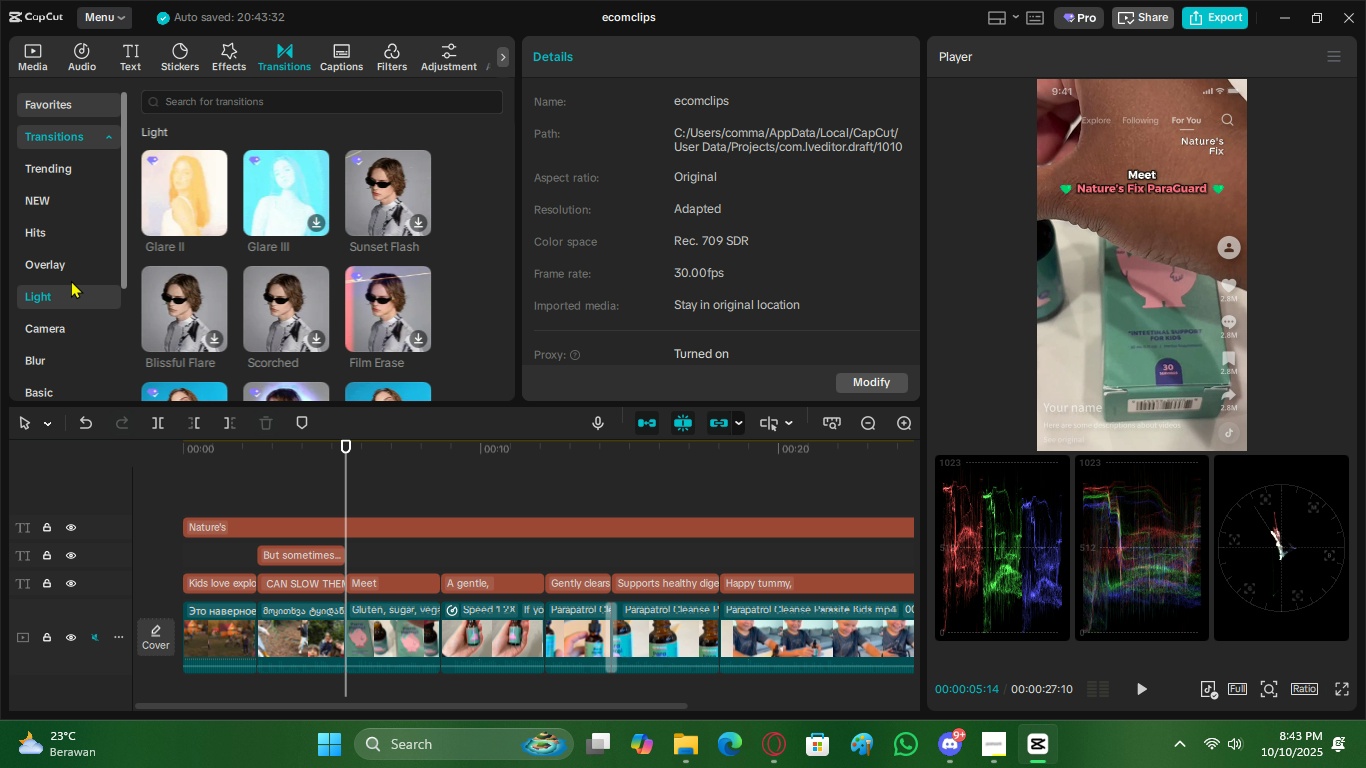 
left_click([211, 220])
 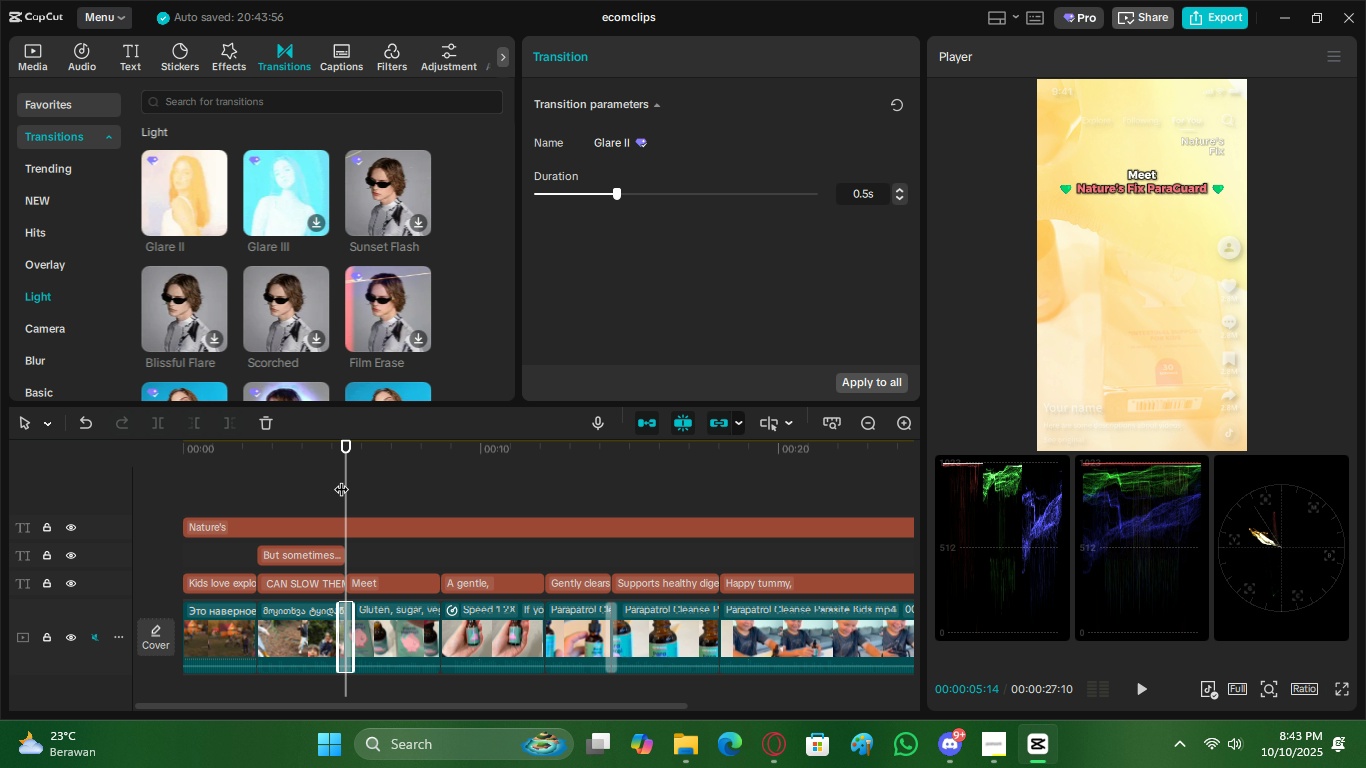 
left_click([342, 475])
 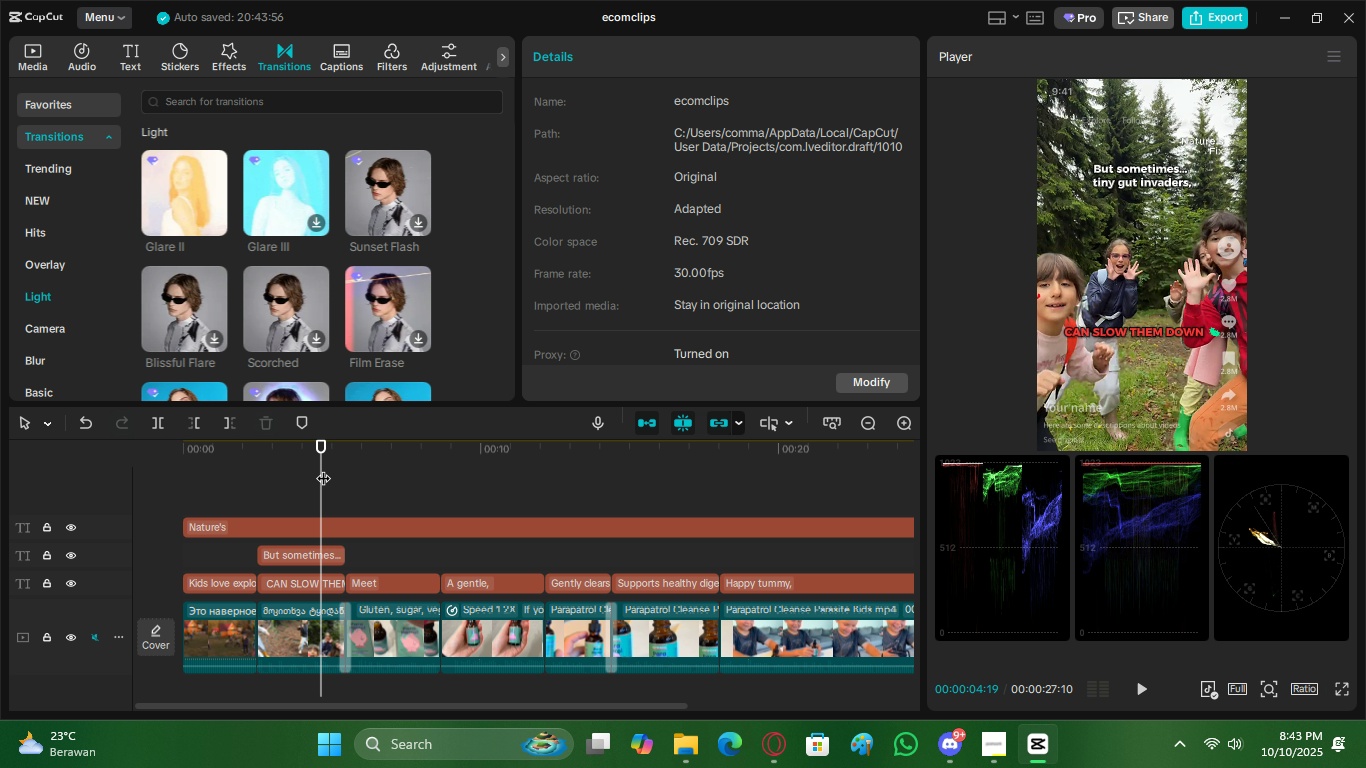 
key(Space)
 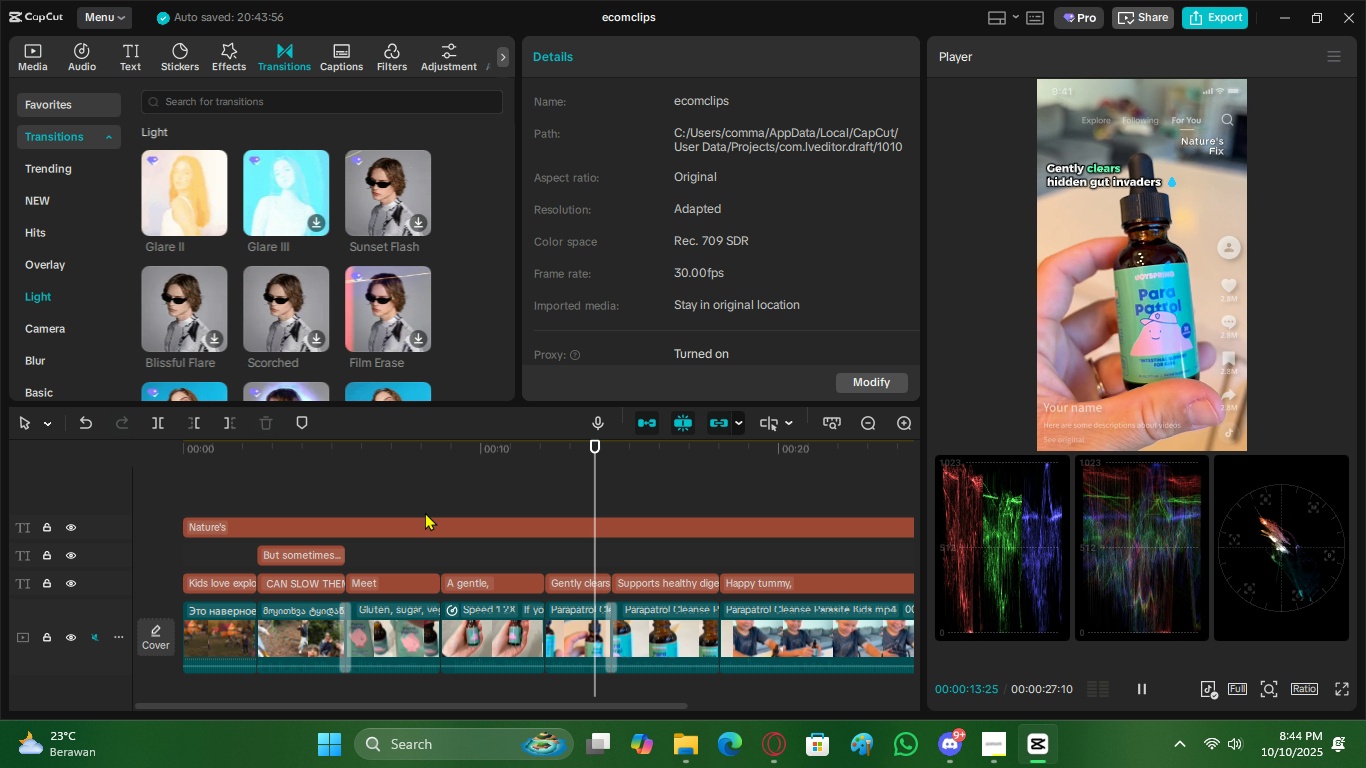 
wait(14.23)
 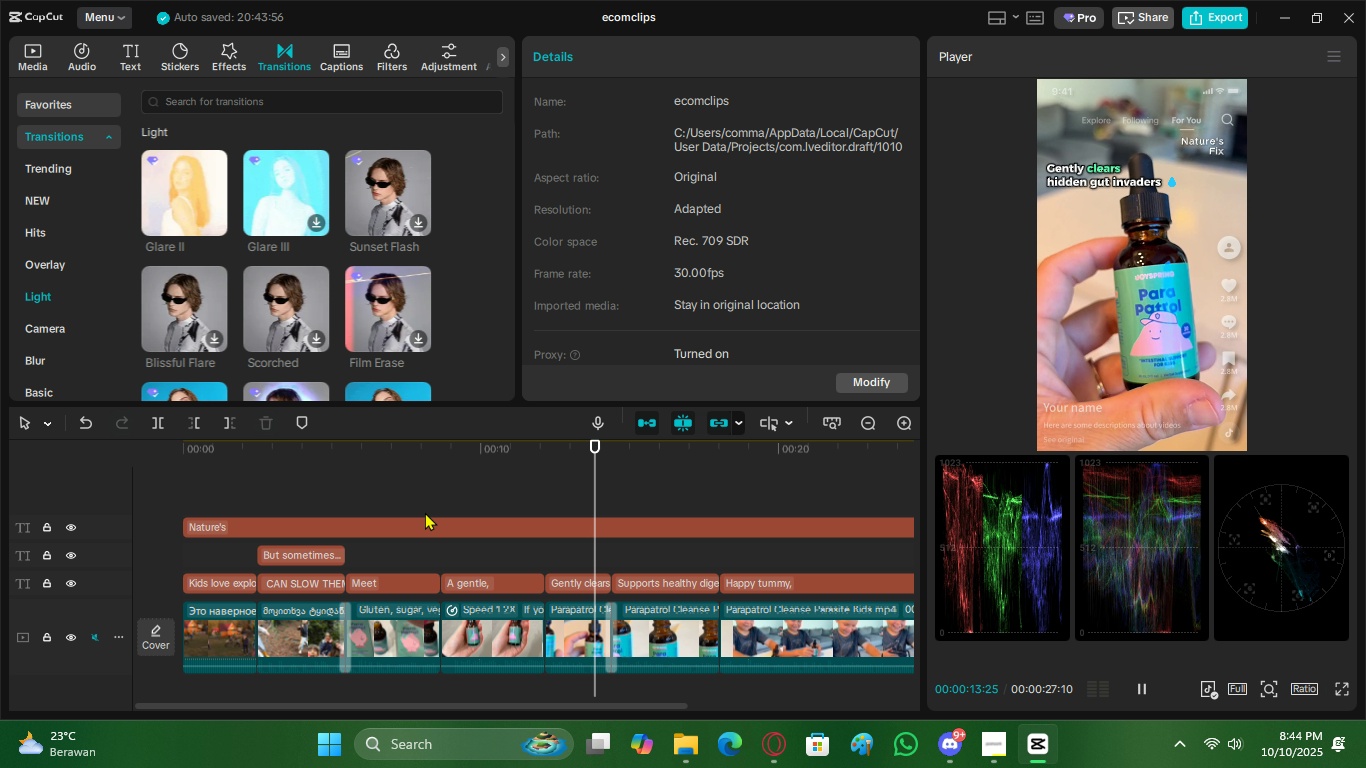 
double_click([616, 590])
 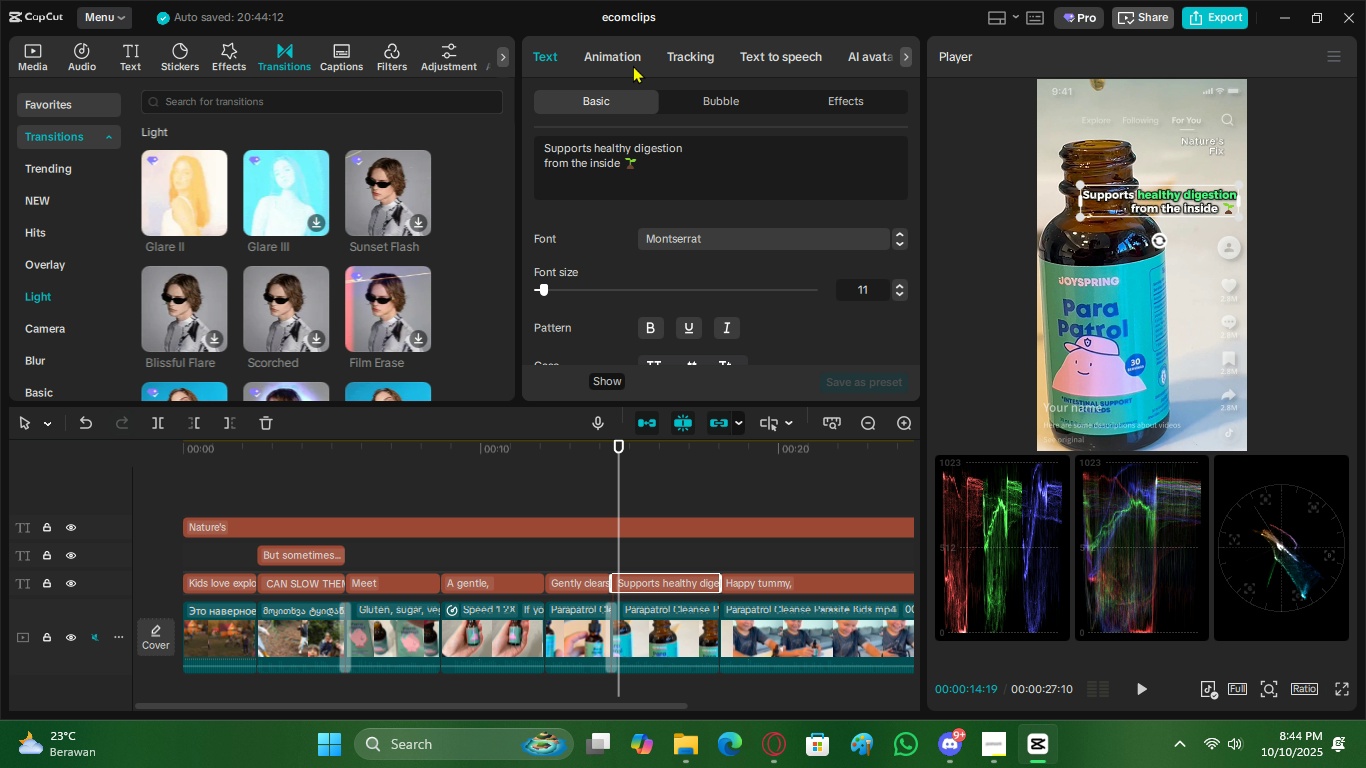 
left_click([632, 55])
 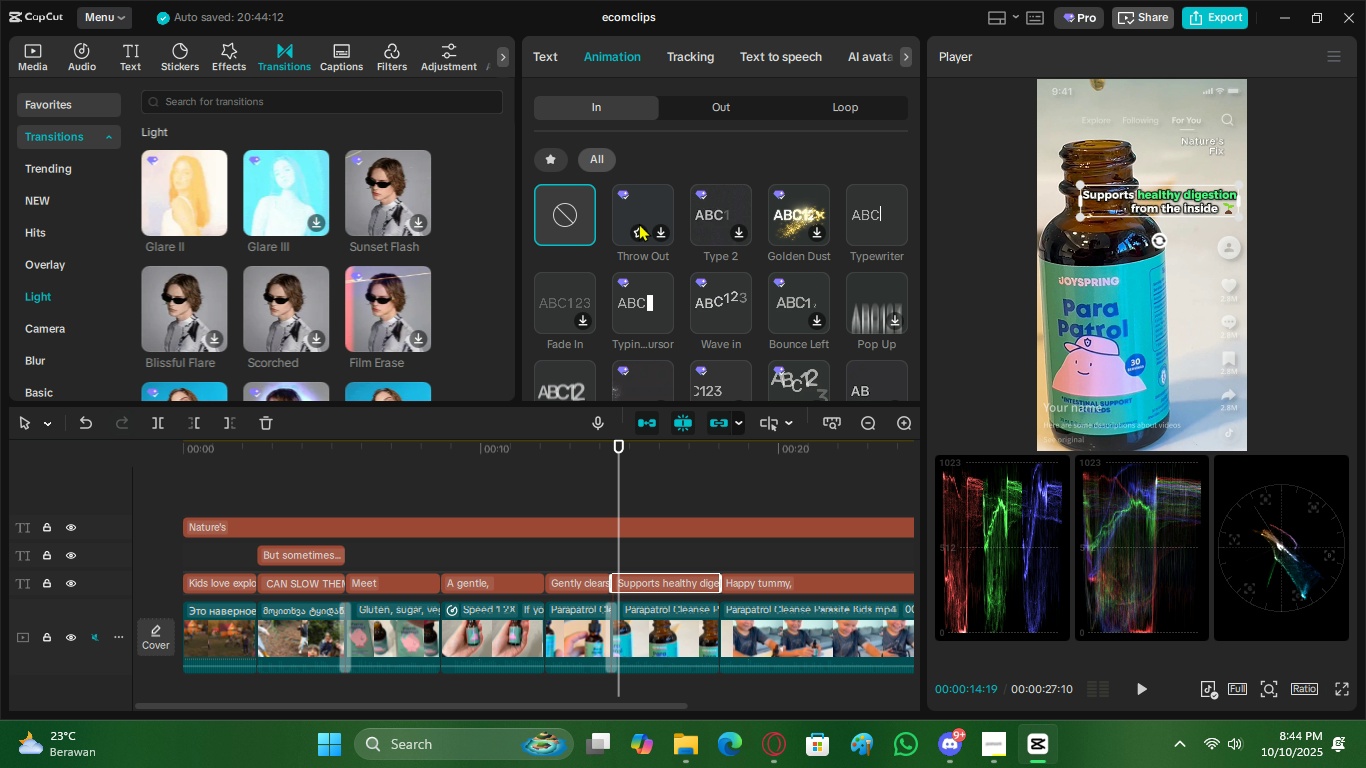 
mouse_move([655, 230])
 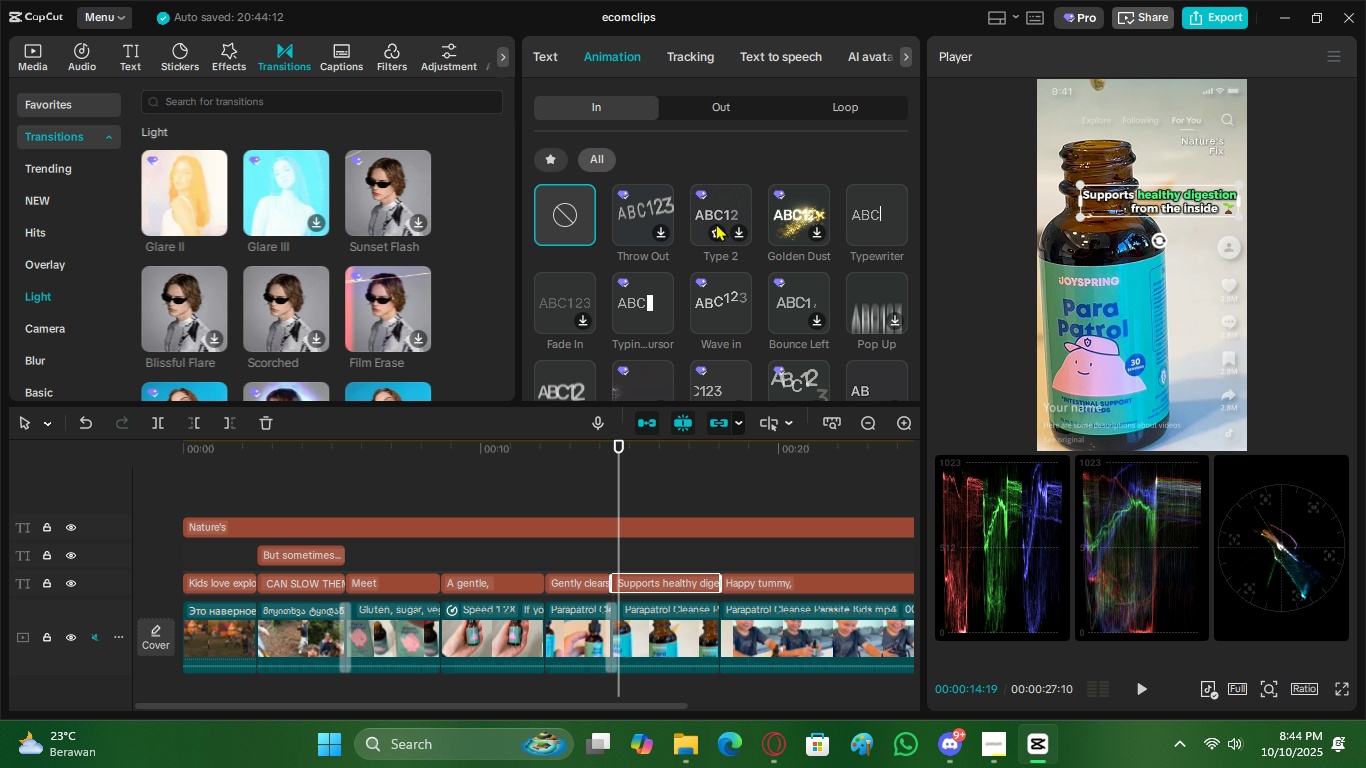 
left_click([721, 215])
 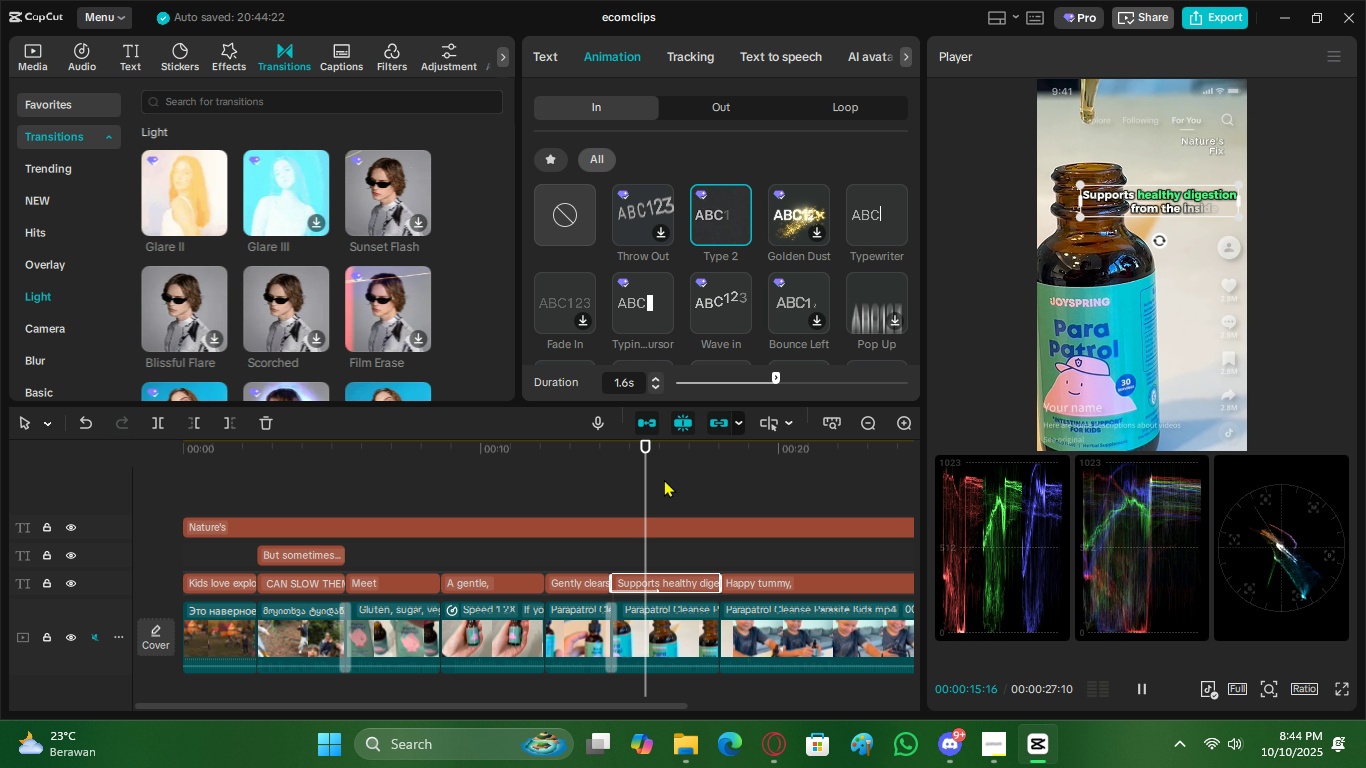 
wait(7.24)
 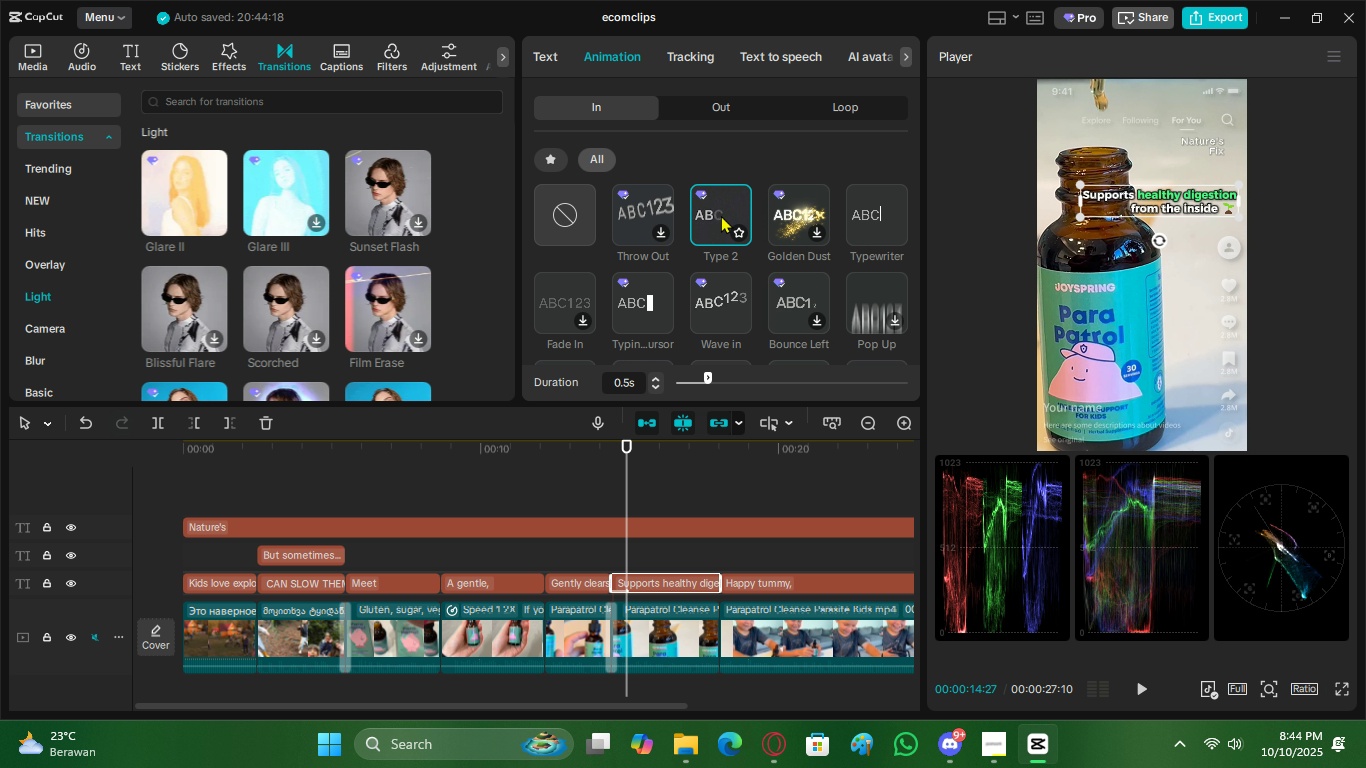 
double_click([571, 478])
 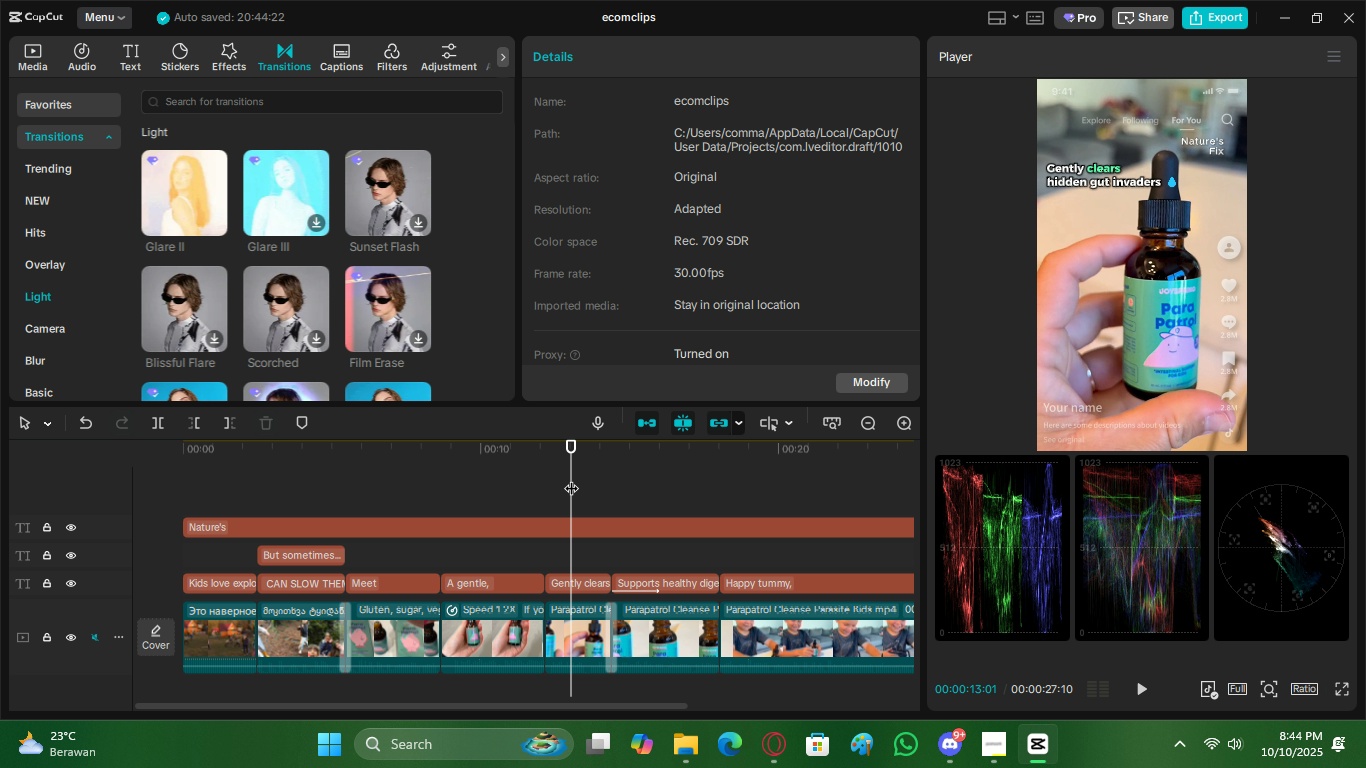 
key(Space)
 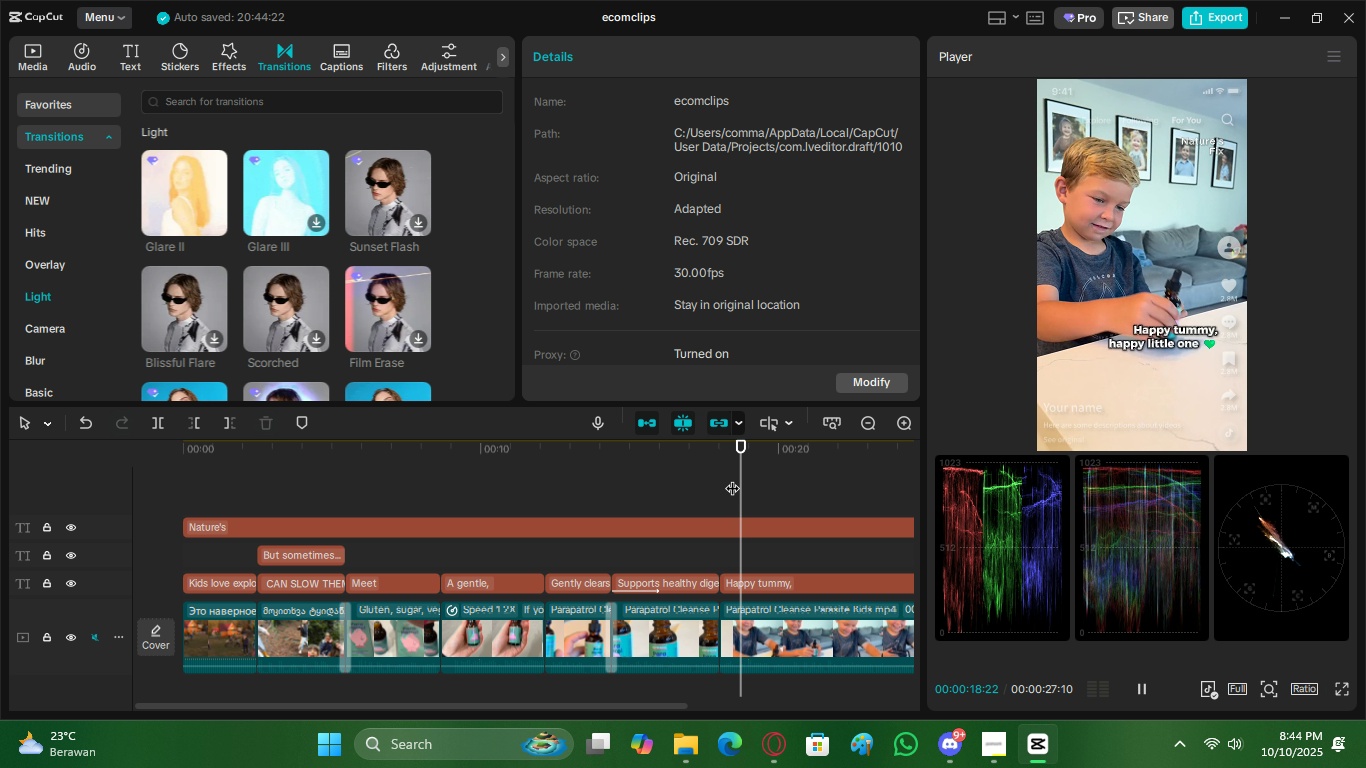 
wait(7.7)
 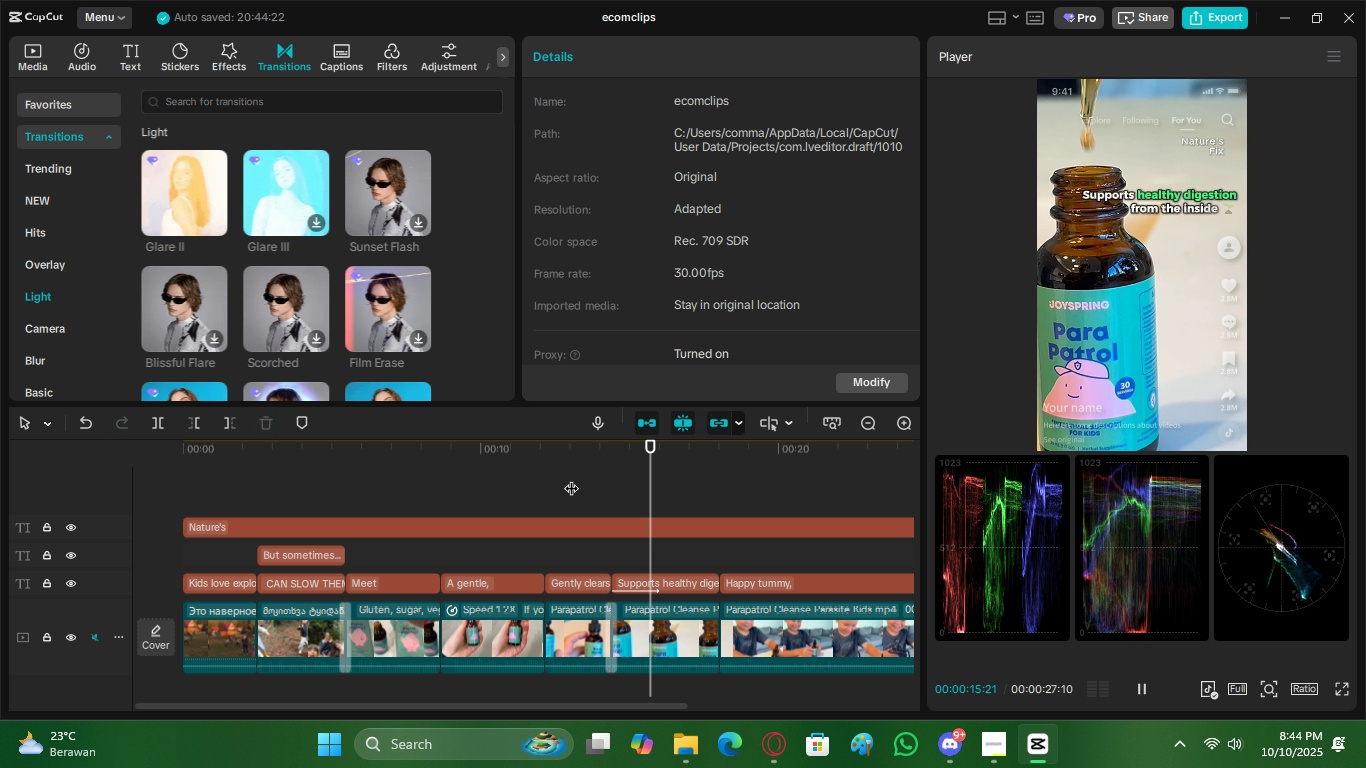 
left_click_drag(start_coordinate=[486, 449], to_coordinate=[142, 492])
 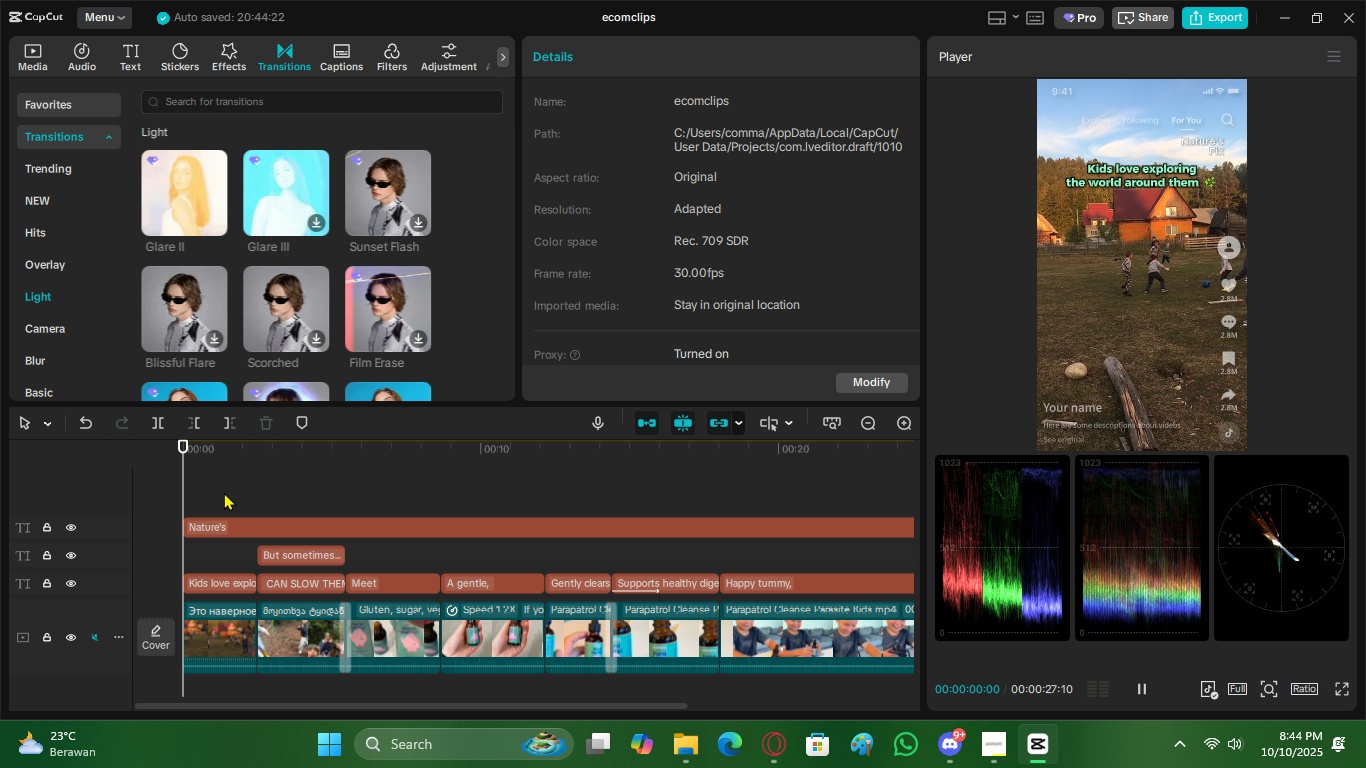 
key(Space)
 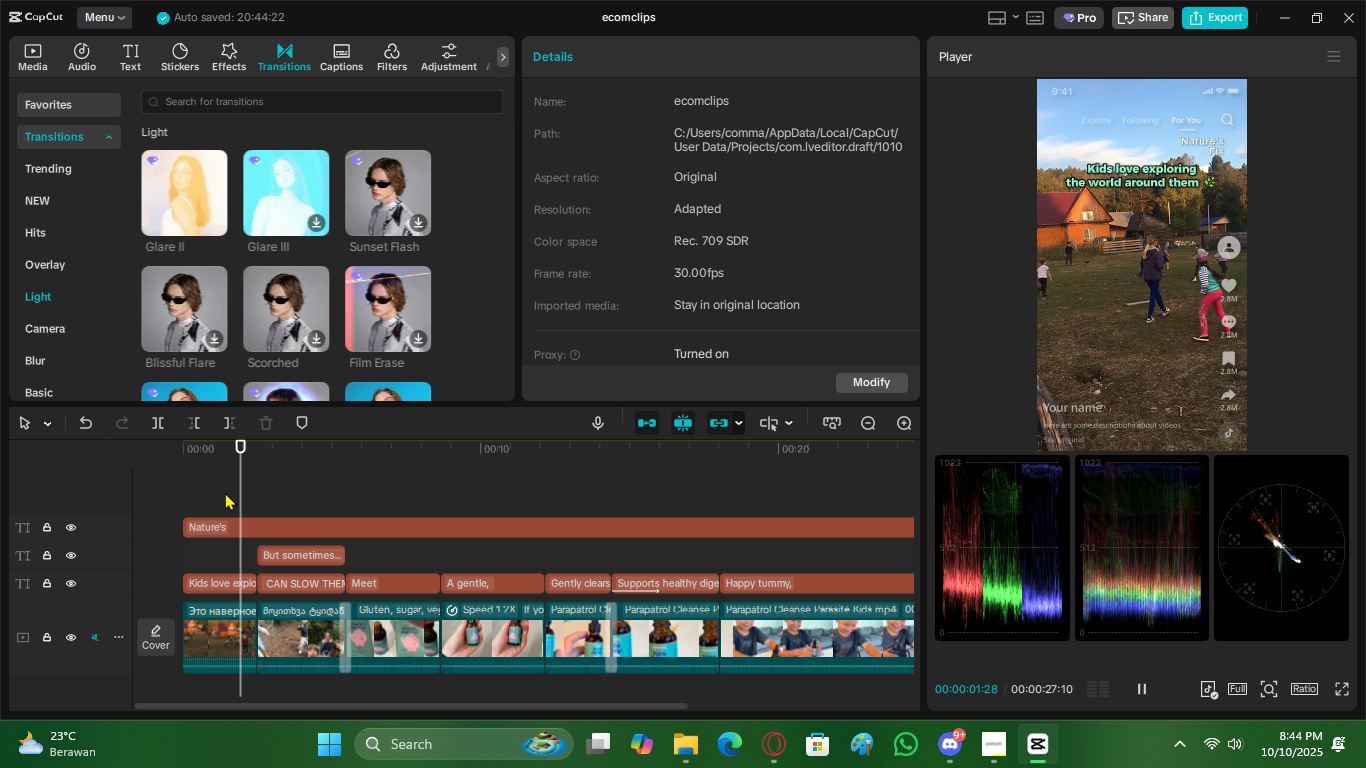 
key(Space)
 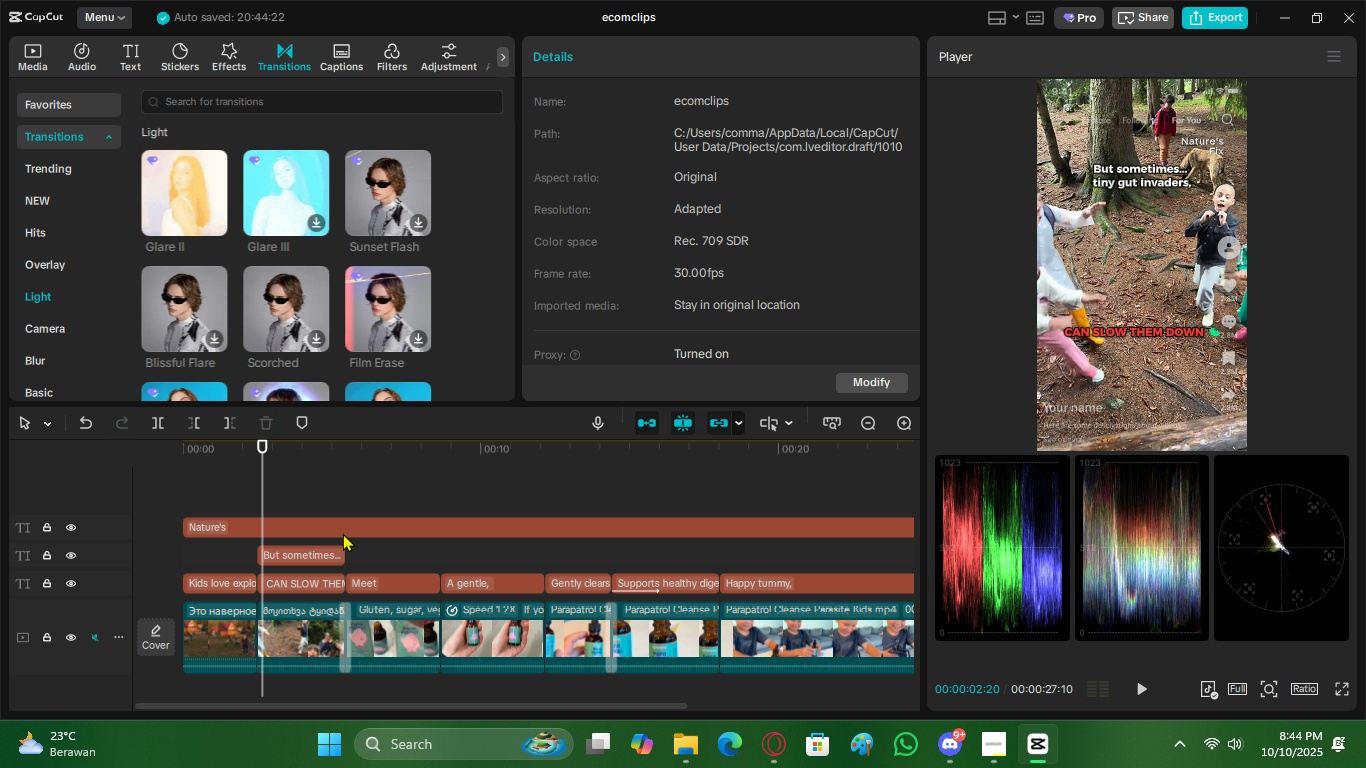 
left_click([343, 533])
 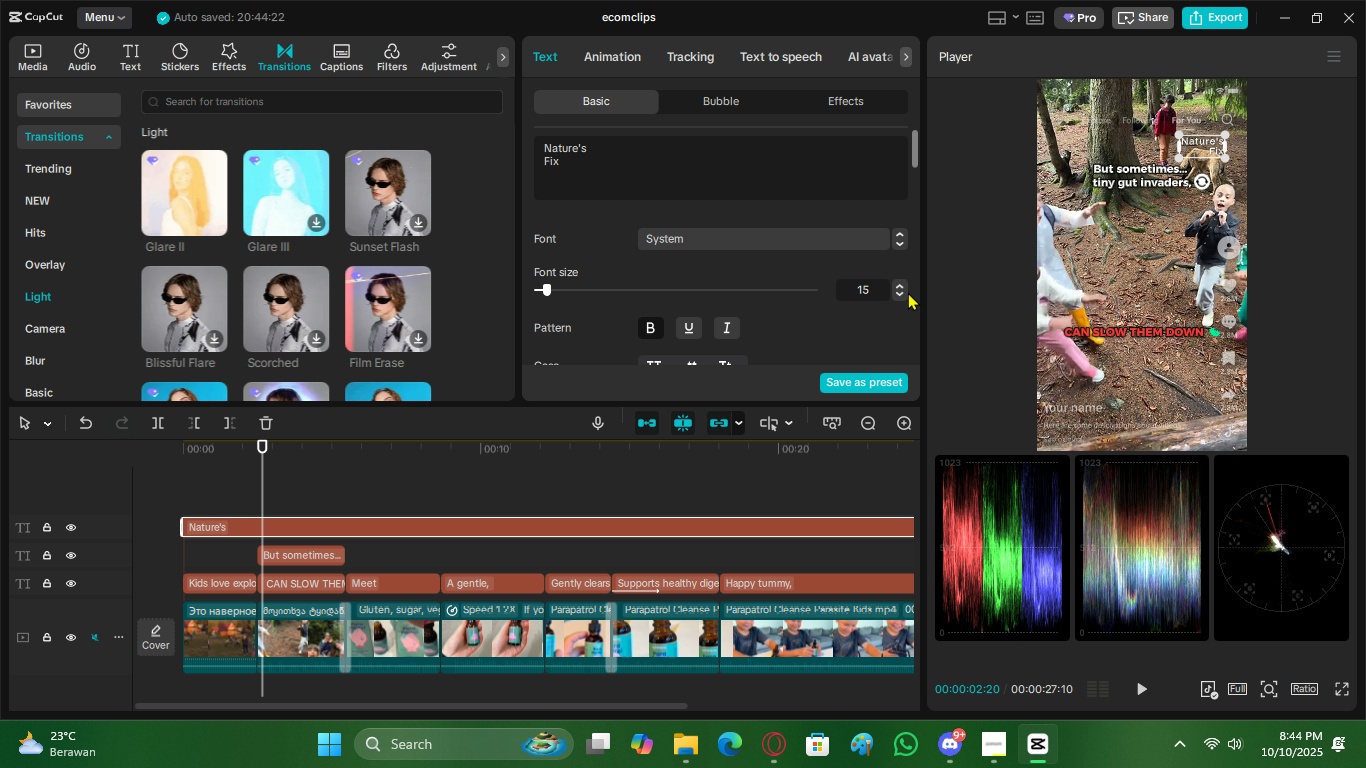 
double_click([906, 292])
 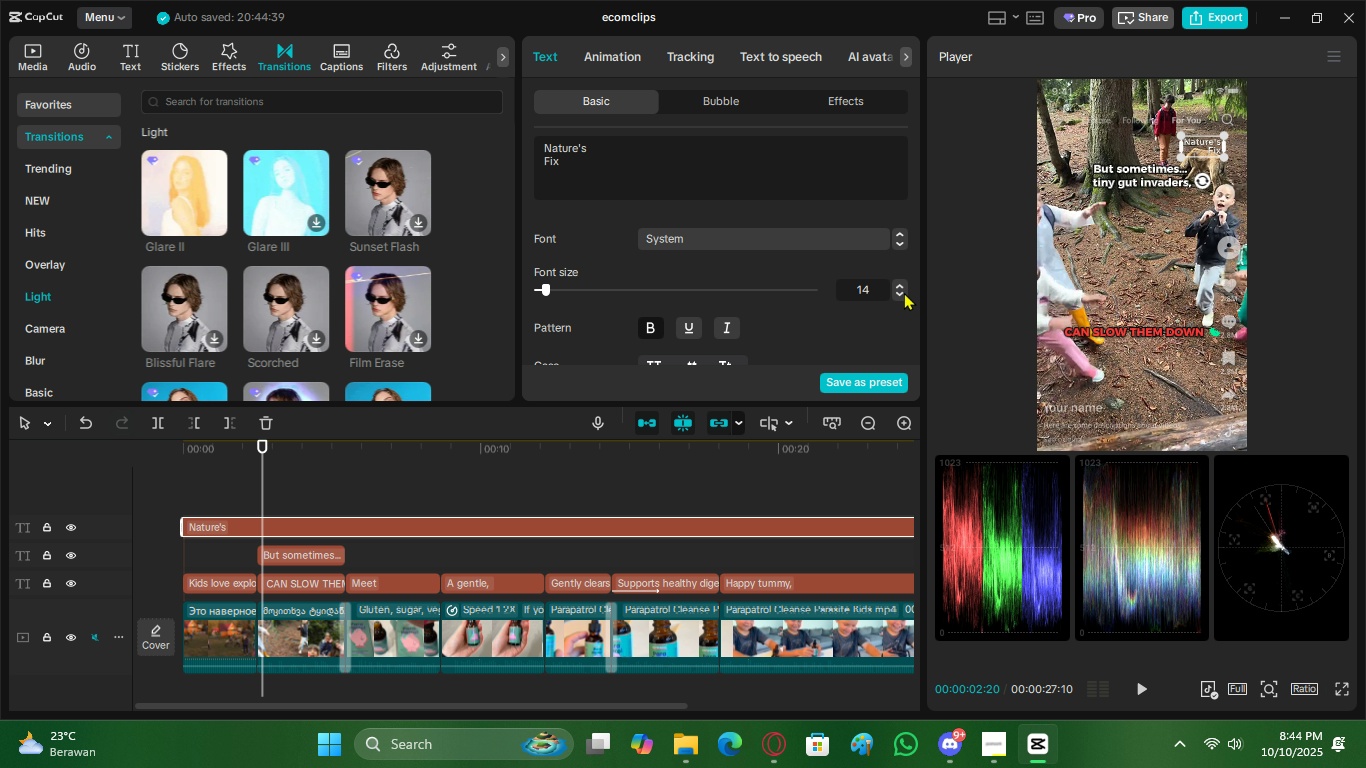 
triple_click([904, 292])
 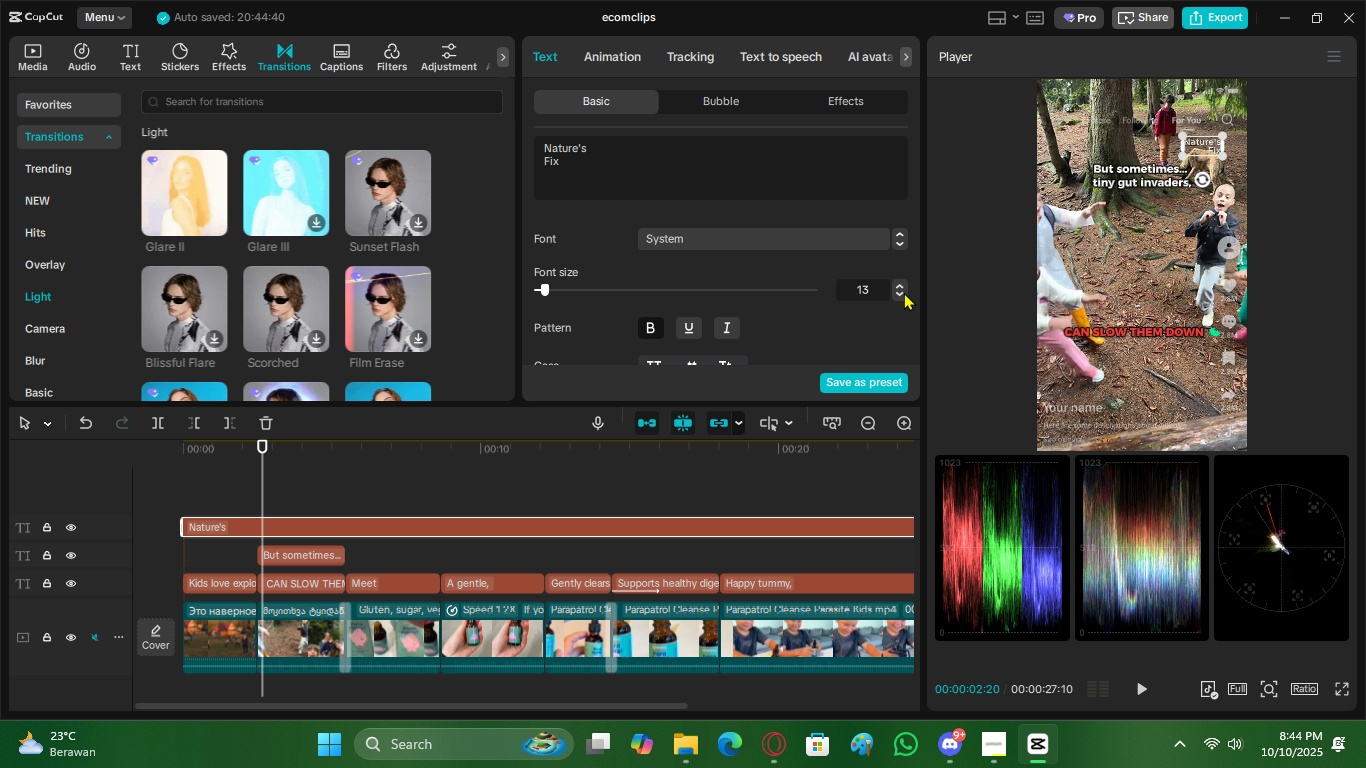 
left_click([904, 292])
 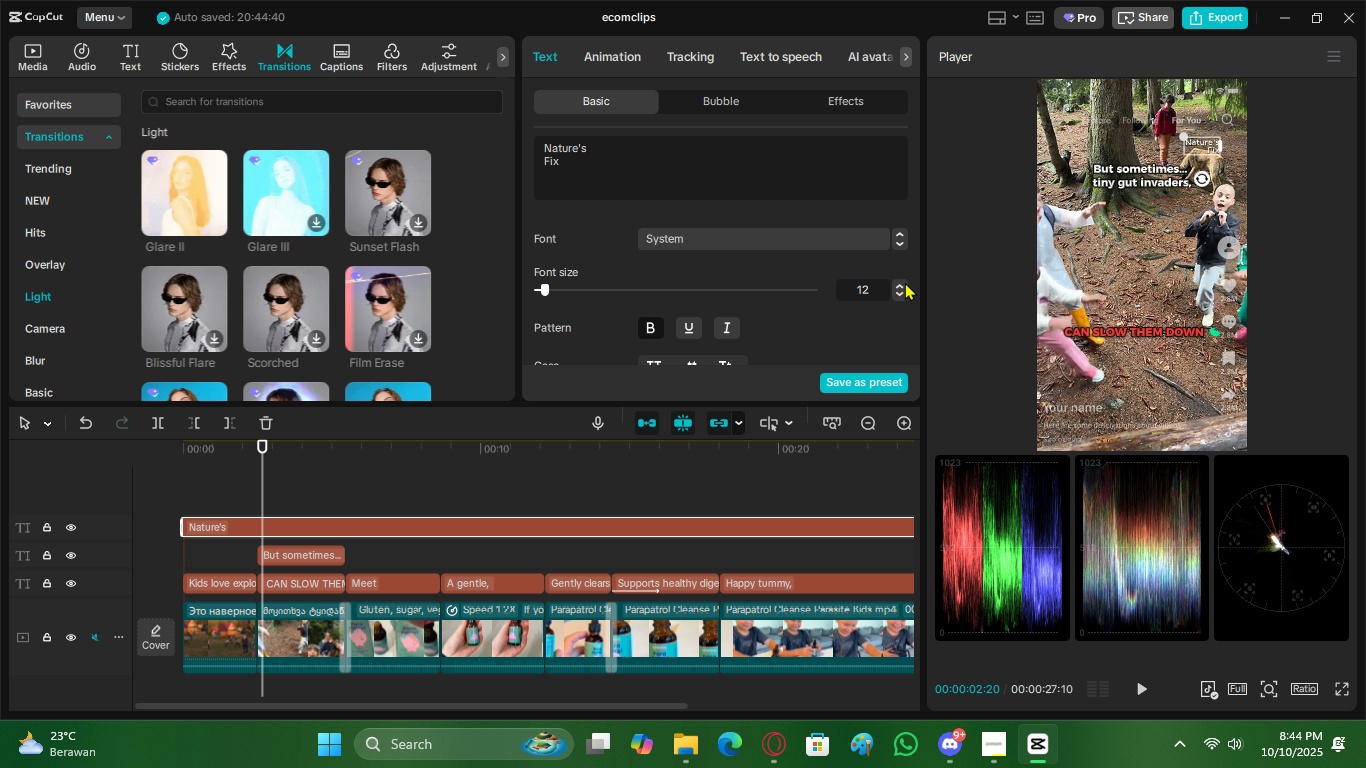 
left_click([905, 282])
 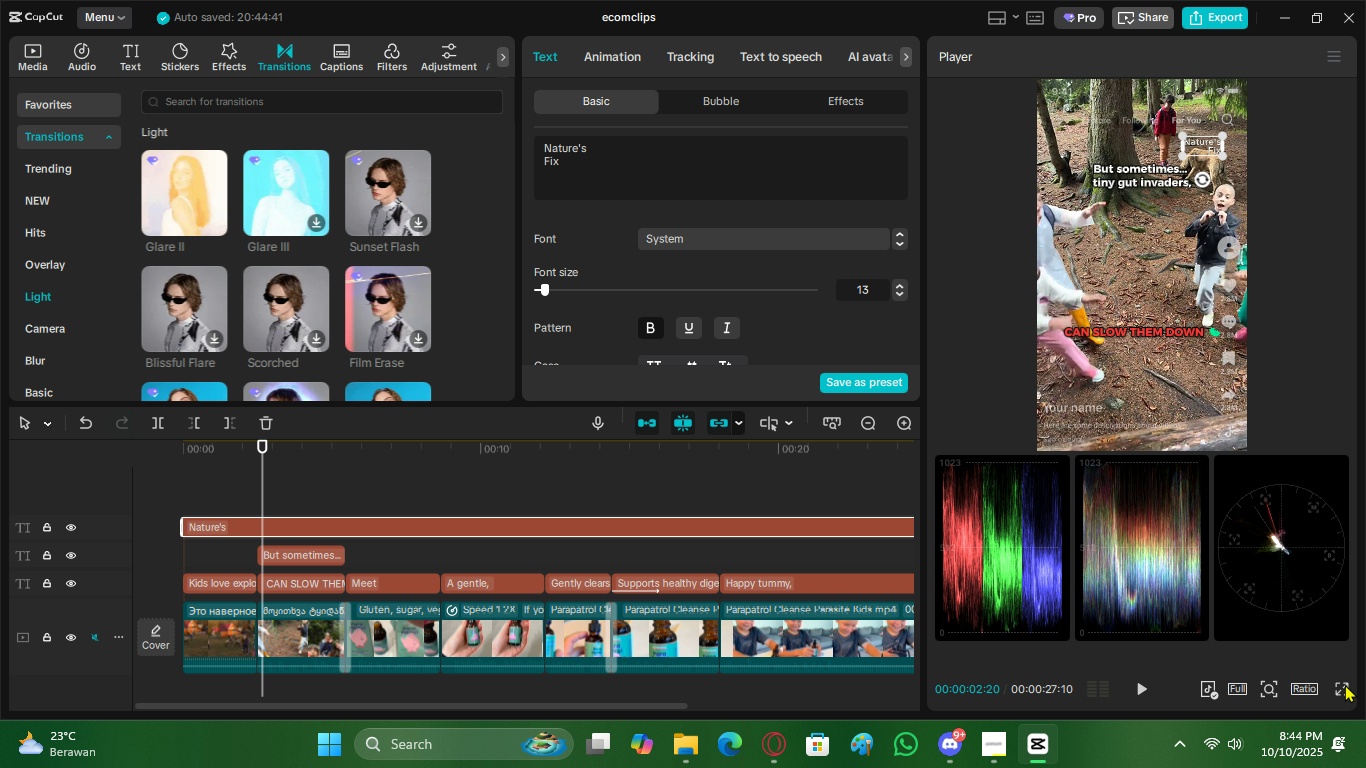 
left_click([1343, 689])
 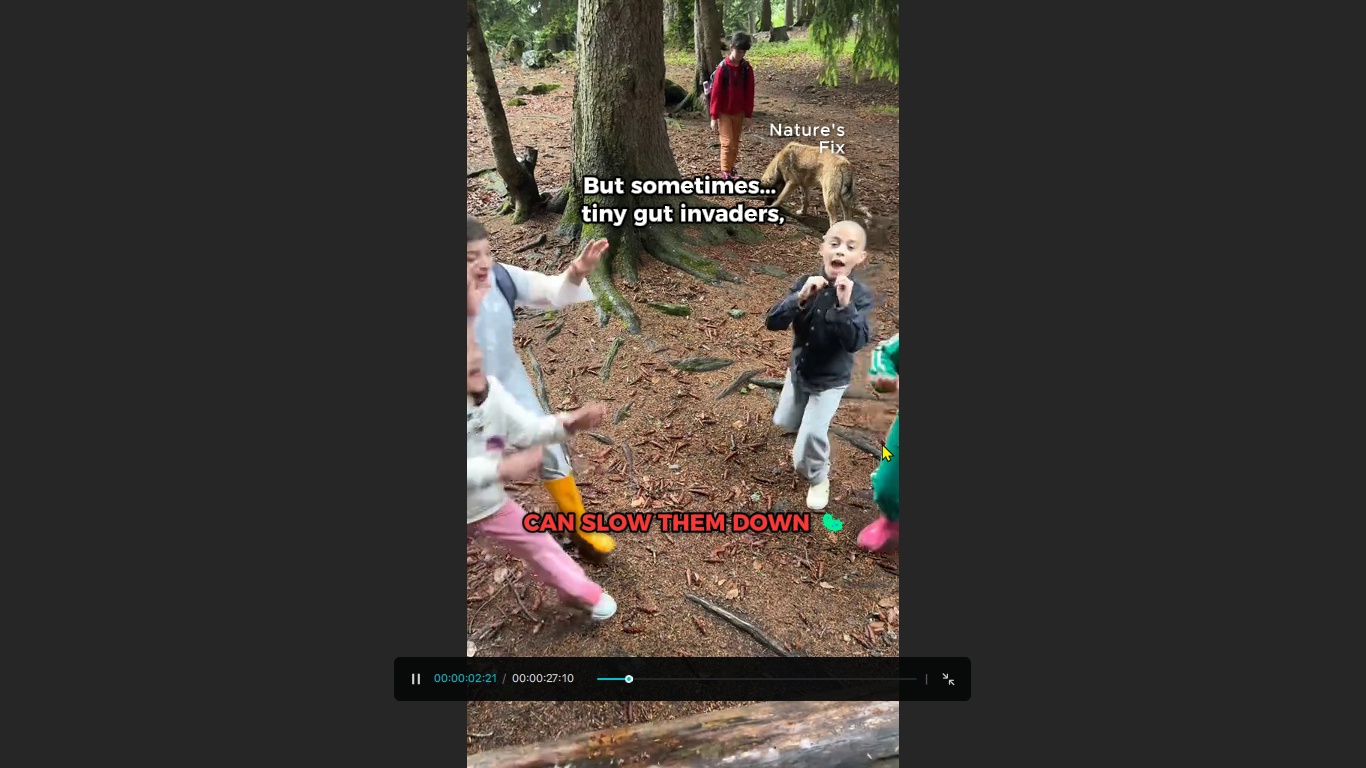 
key(Space)
 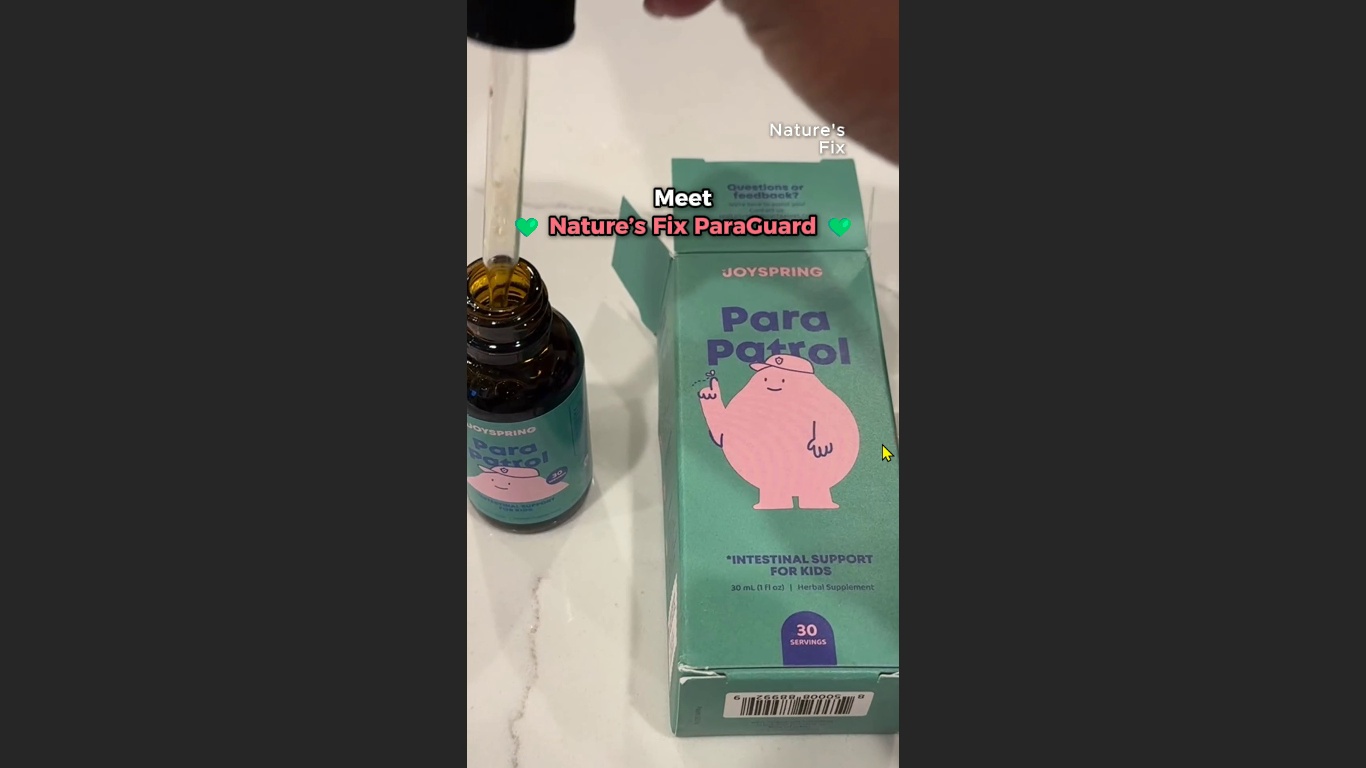 
wait(6.47)
 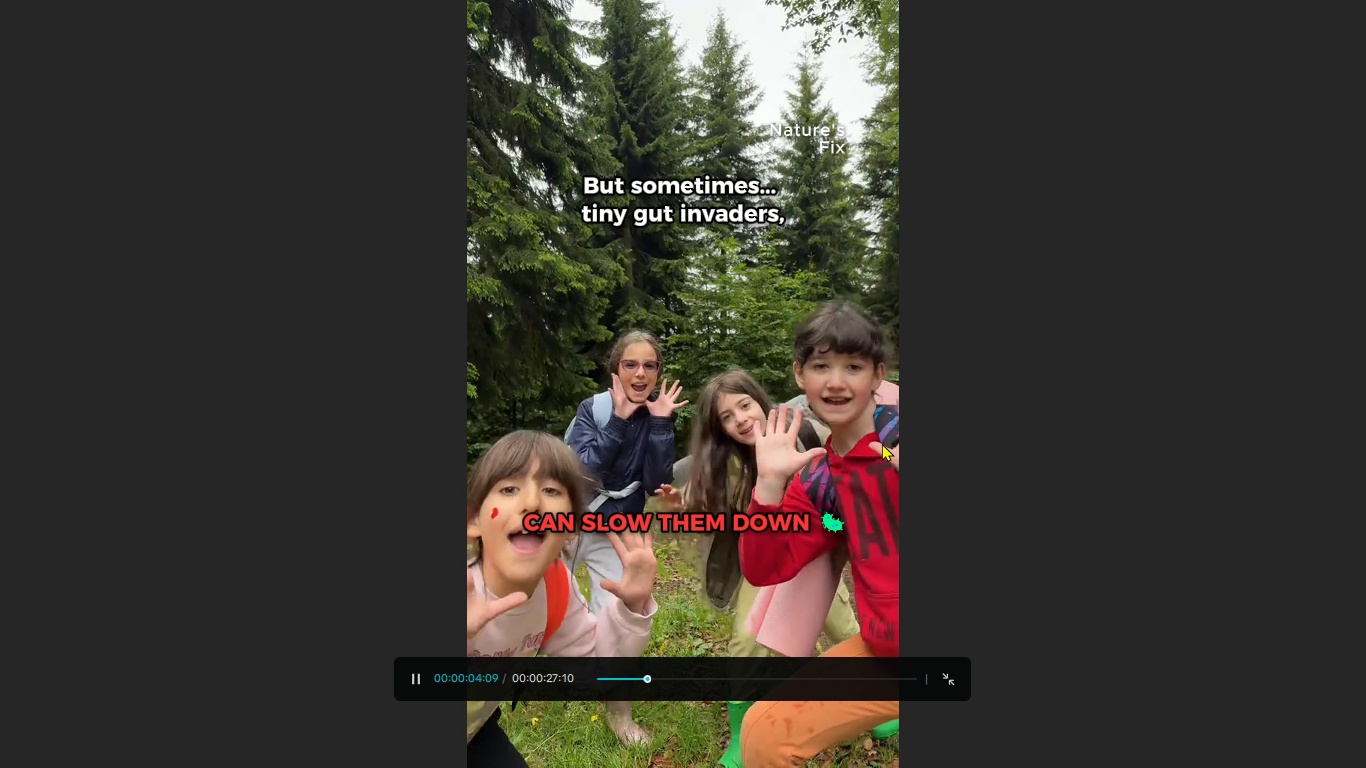 
key(Space)
 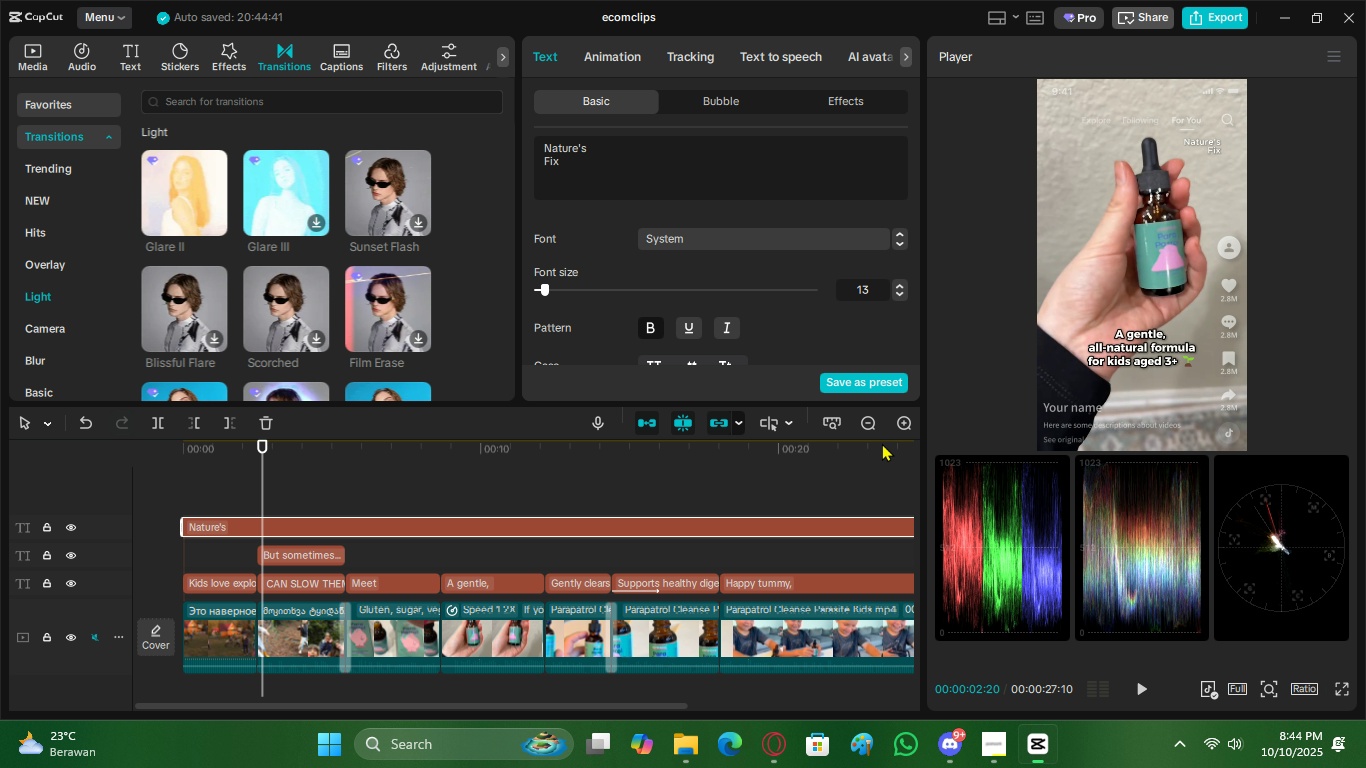 
key(Escape)
 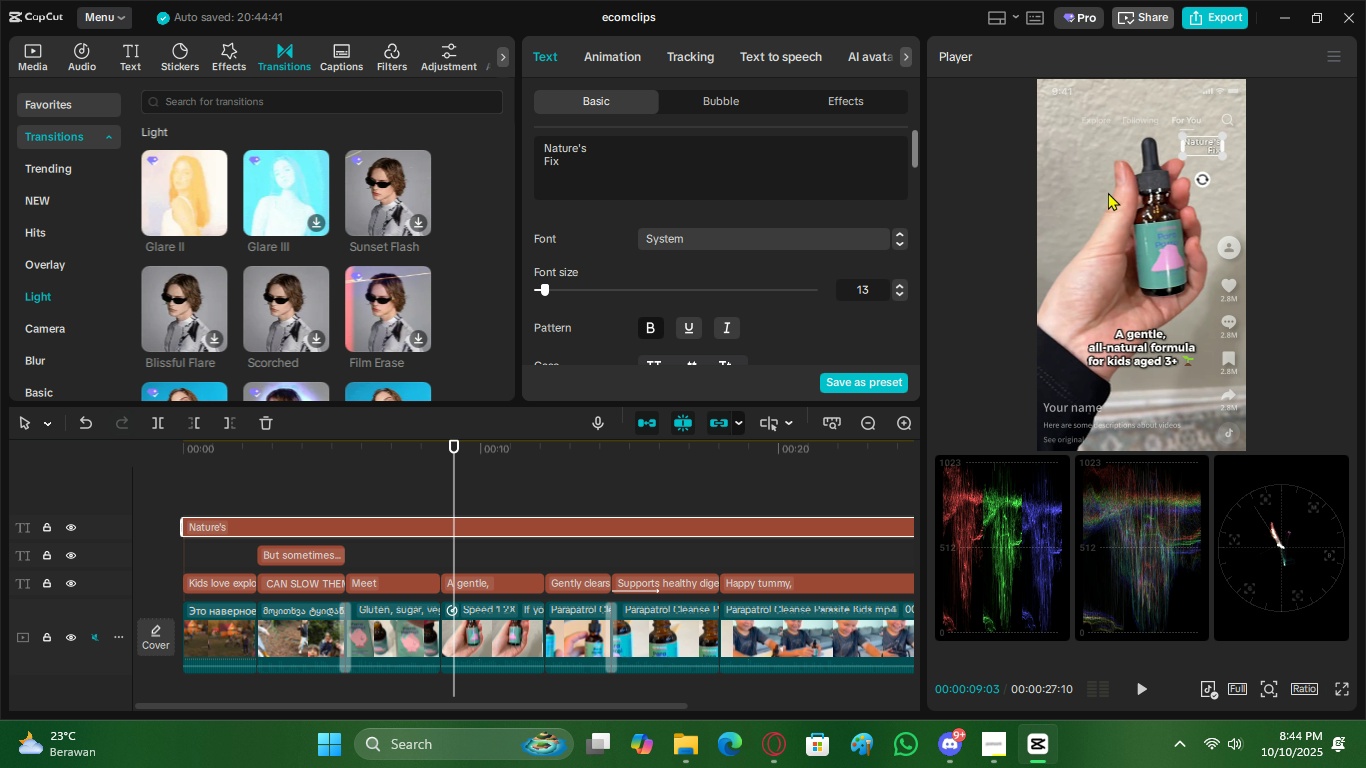 
left_click_drag(start_coordinate=[1200, 143], to_coordinate=[1202, 136])
 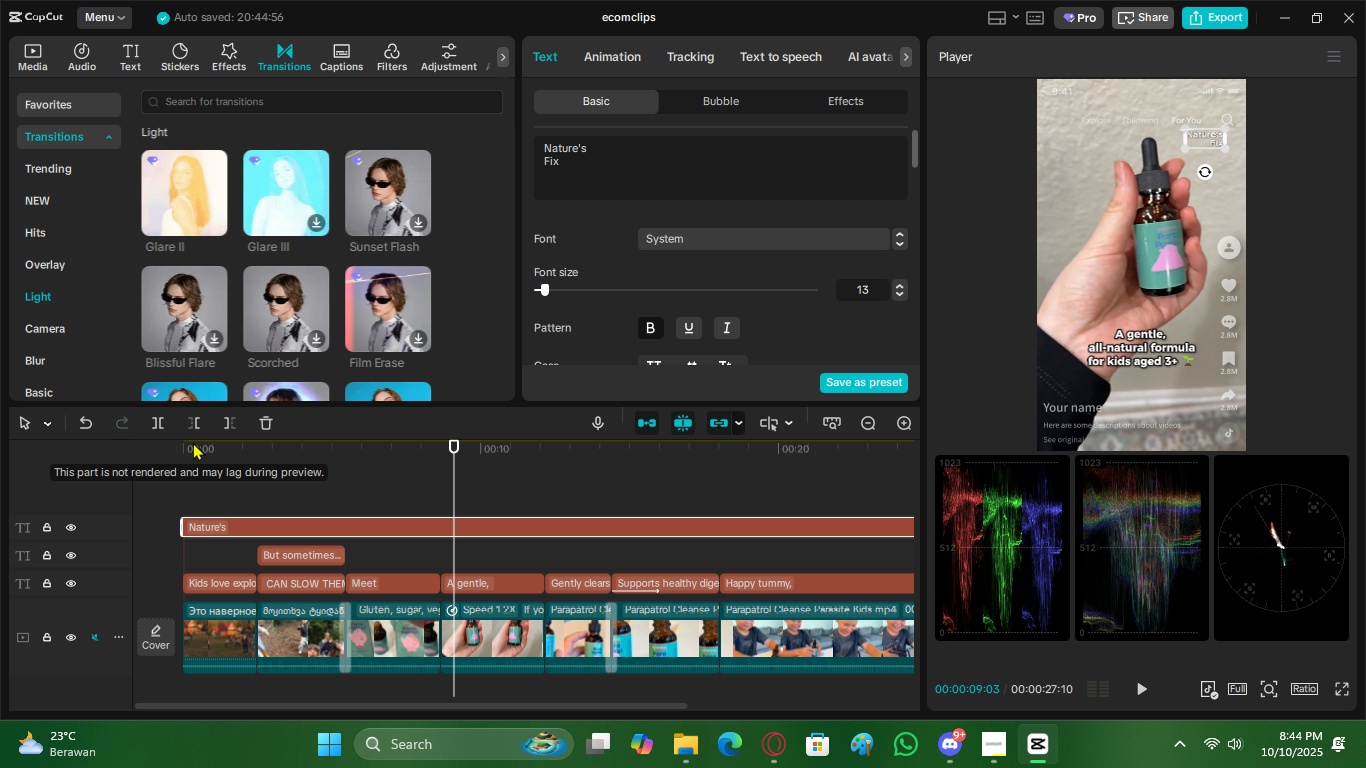 
left_click_drag(start_coordinate=[195, 442], to_coordinate=[135, 455])
 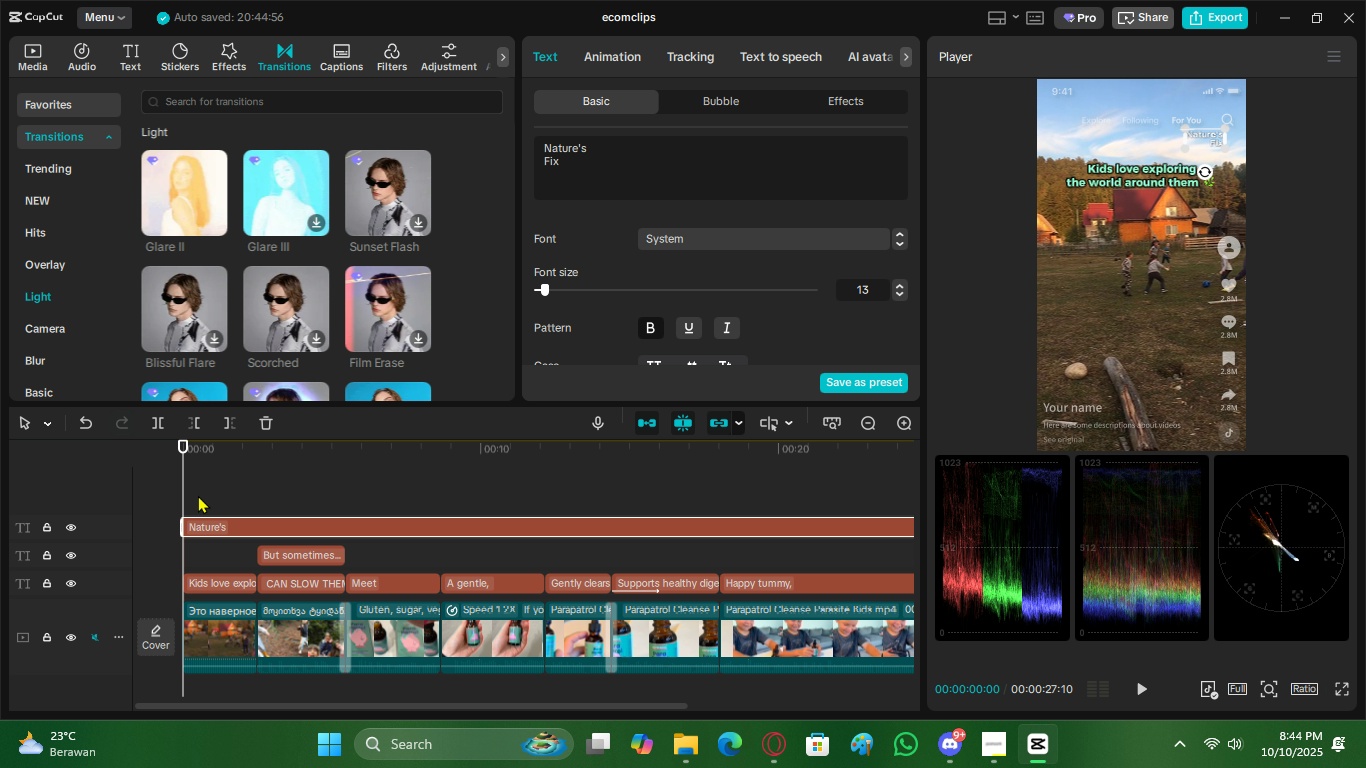 
key(Space)
 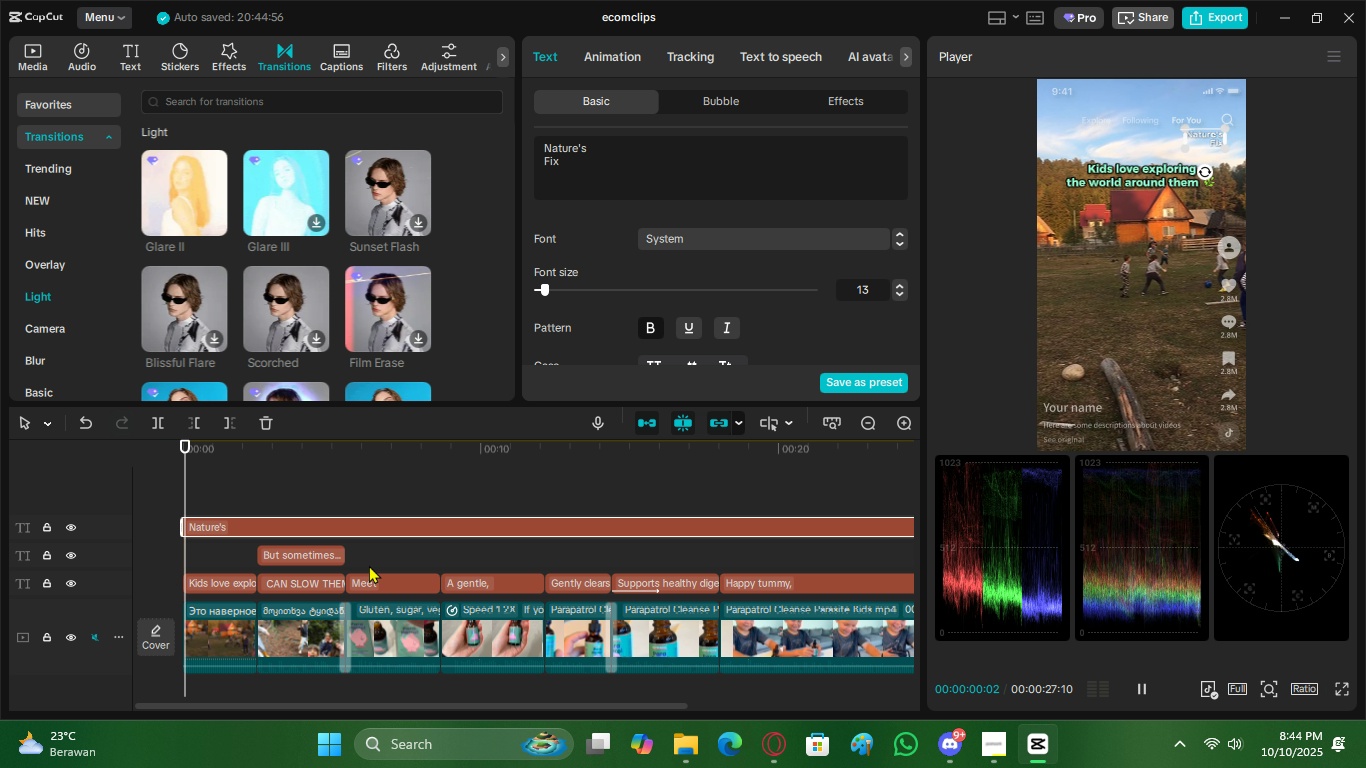 
key(Space)
 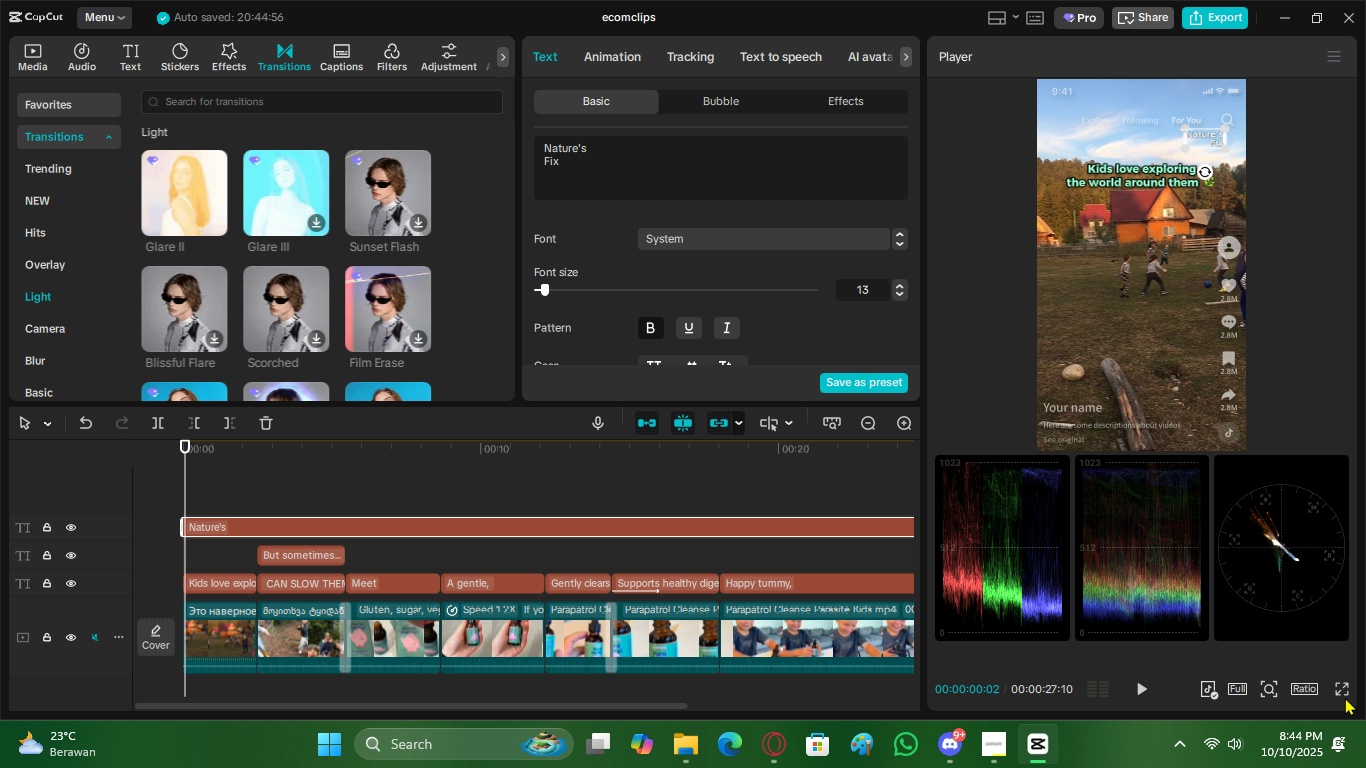 
left_click([1342, 689])
 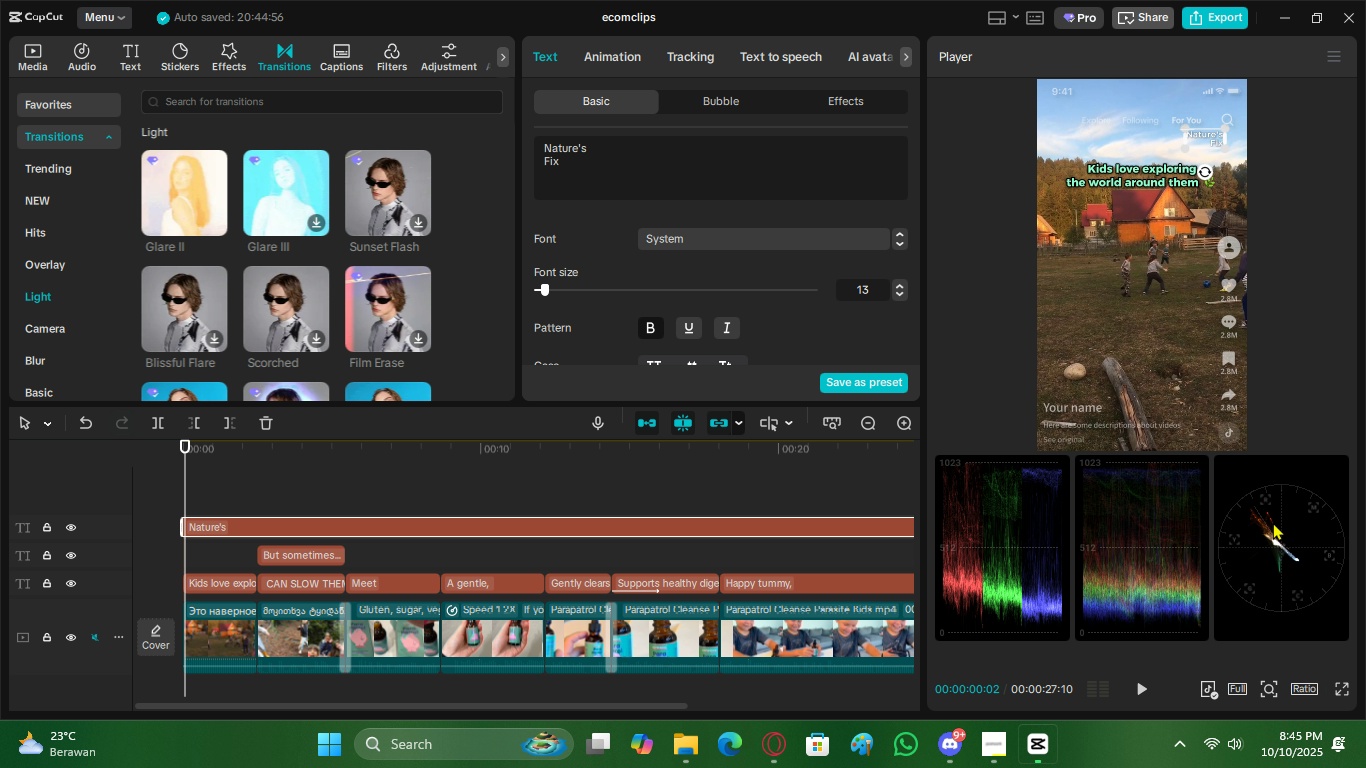 
key(Escape)
 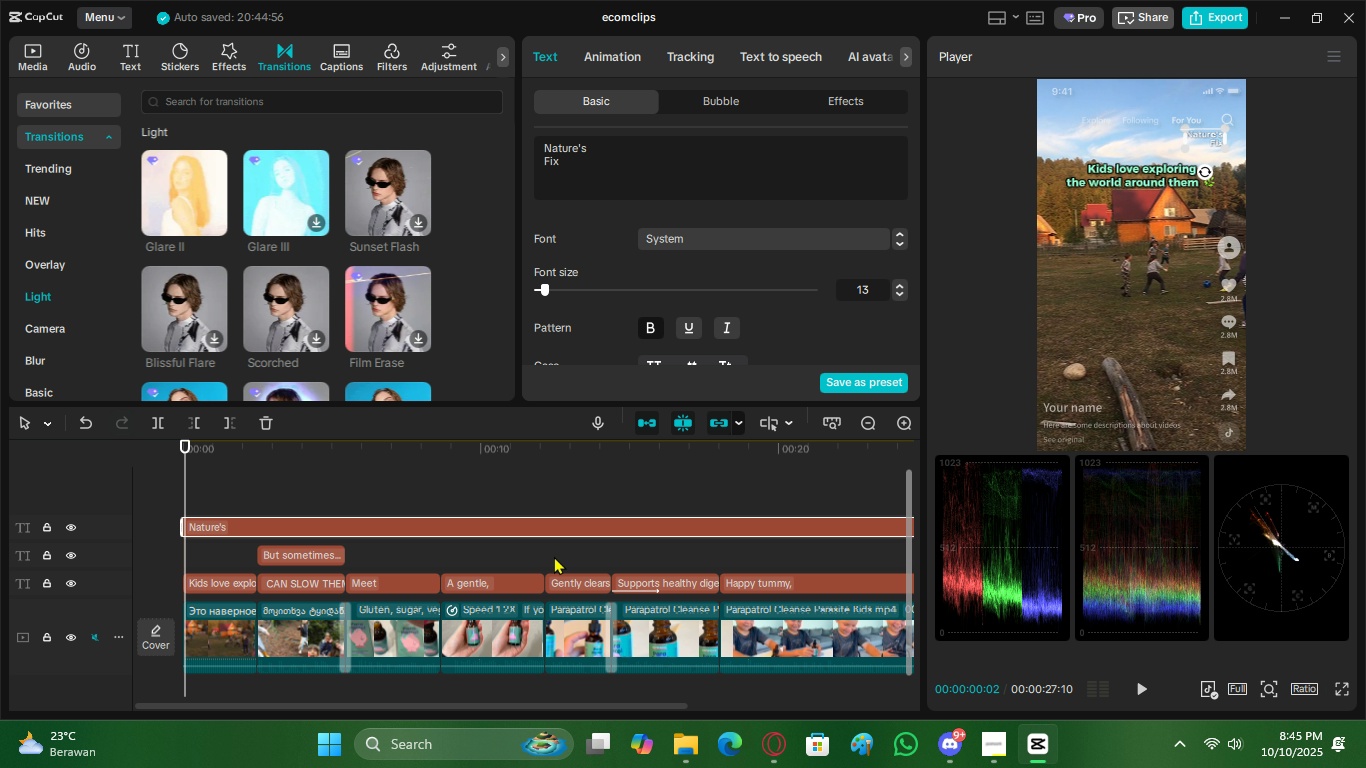 
left_click_drag(start_coordinate=[351, 453], to_coordinate=[136, 462])
 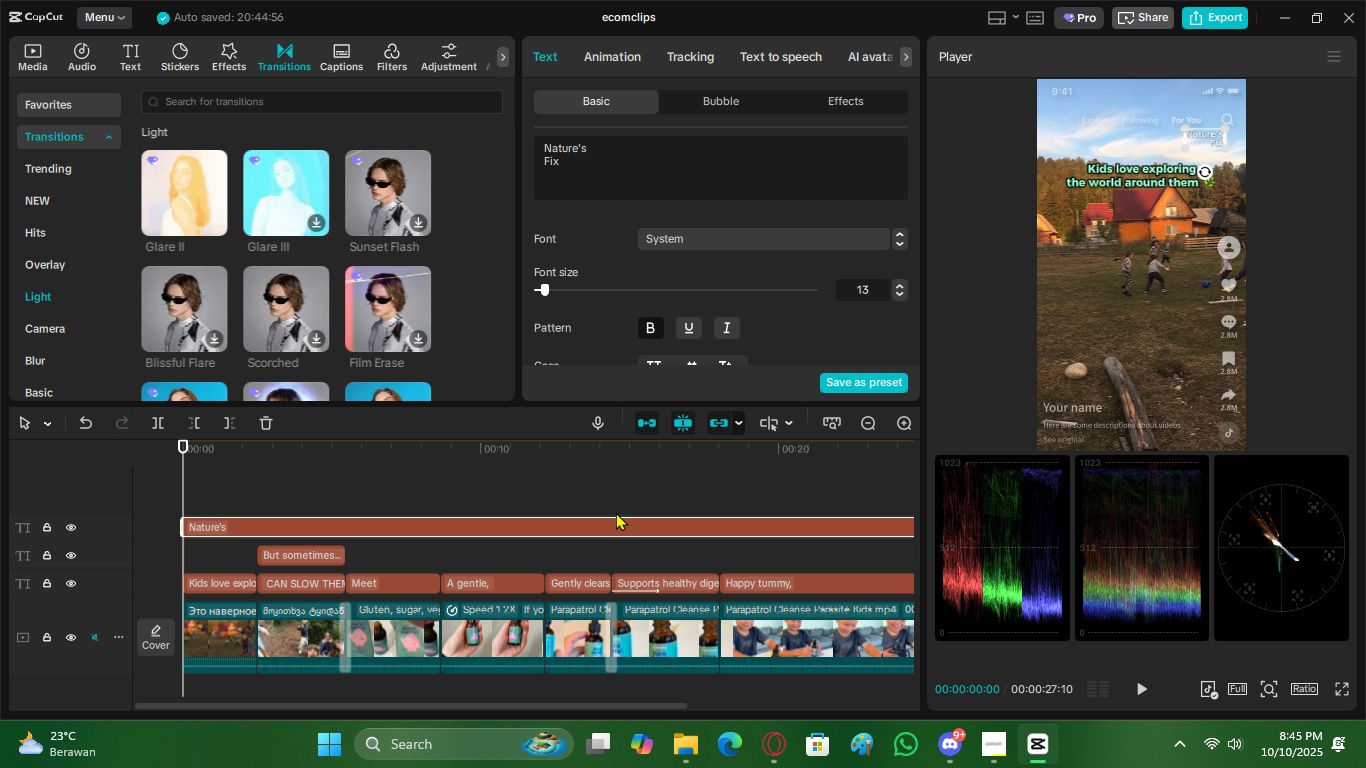 
key(Space)
 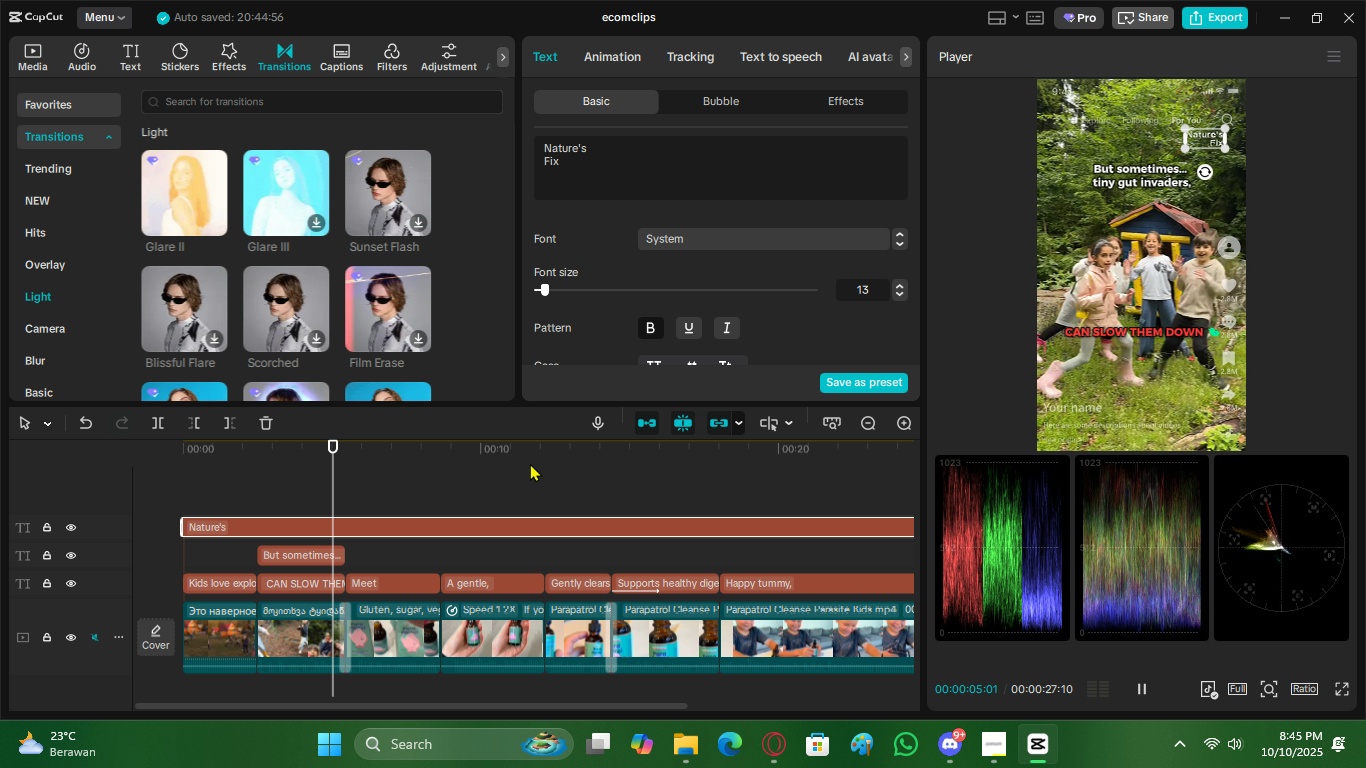 
wait(6.74)
 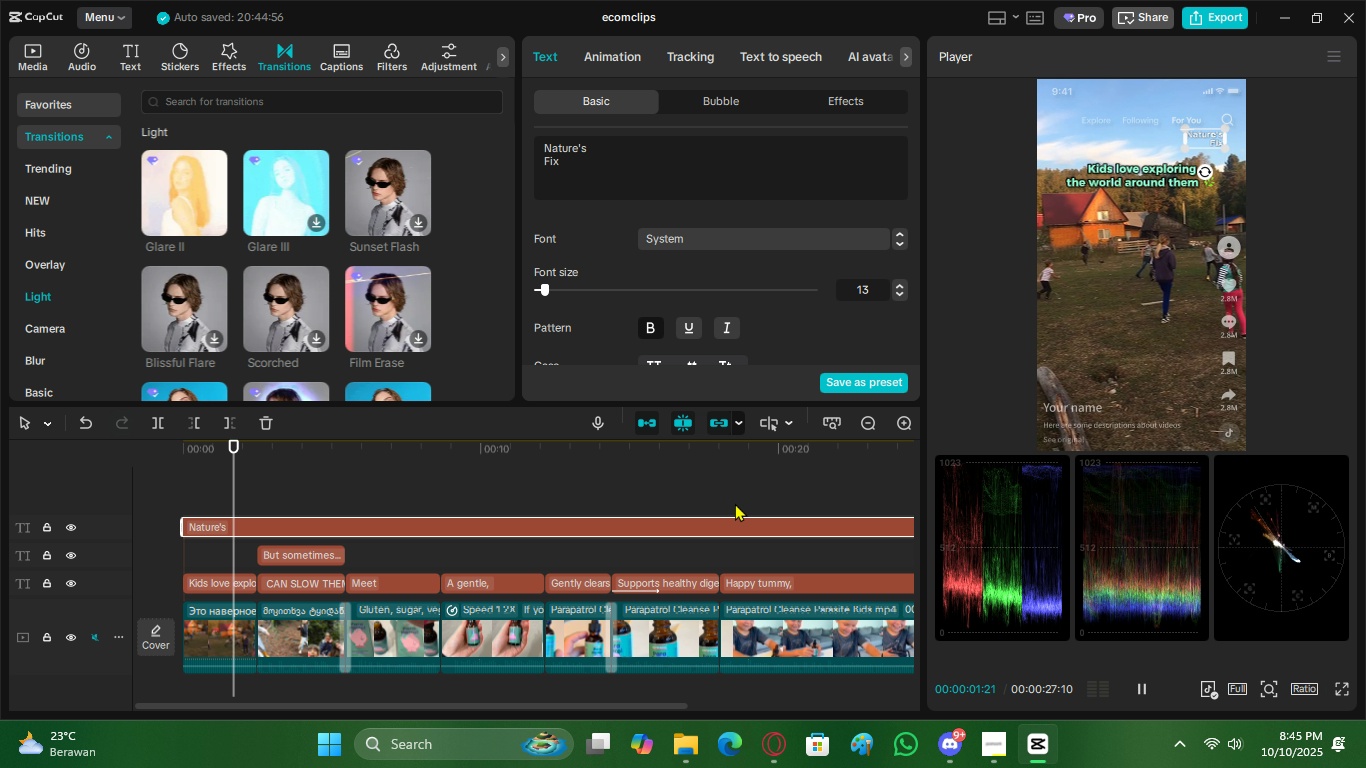 
left_click([1345, 685])
 